 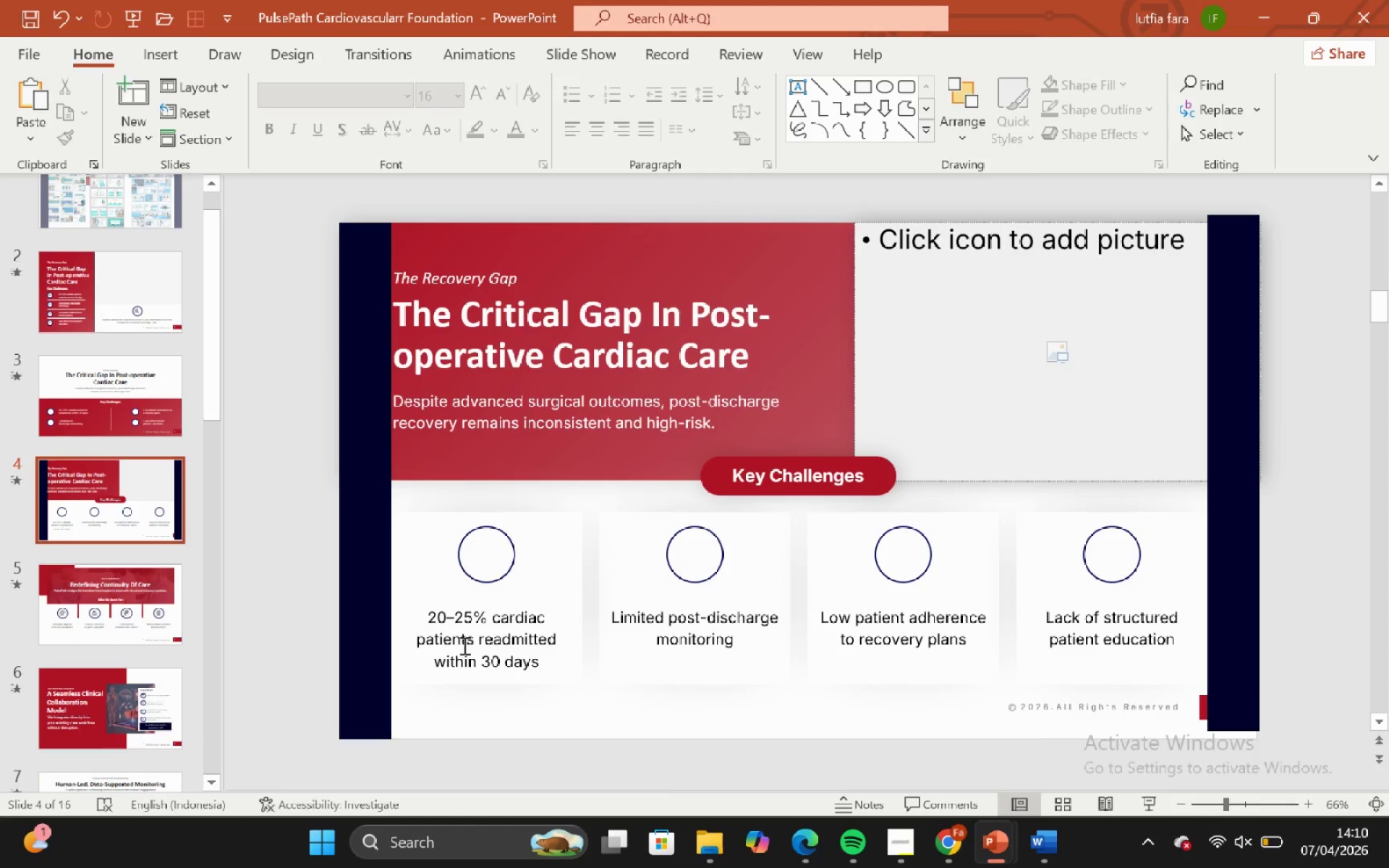 
left_click([463, 645])
 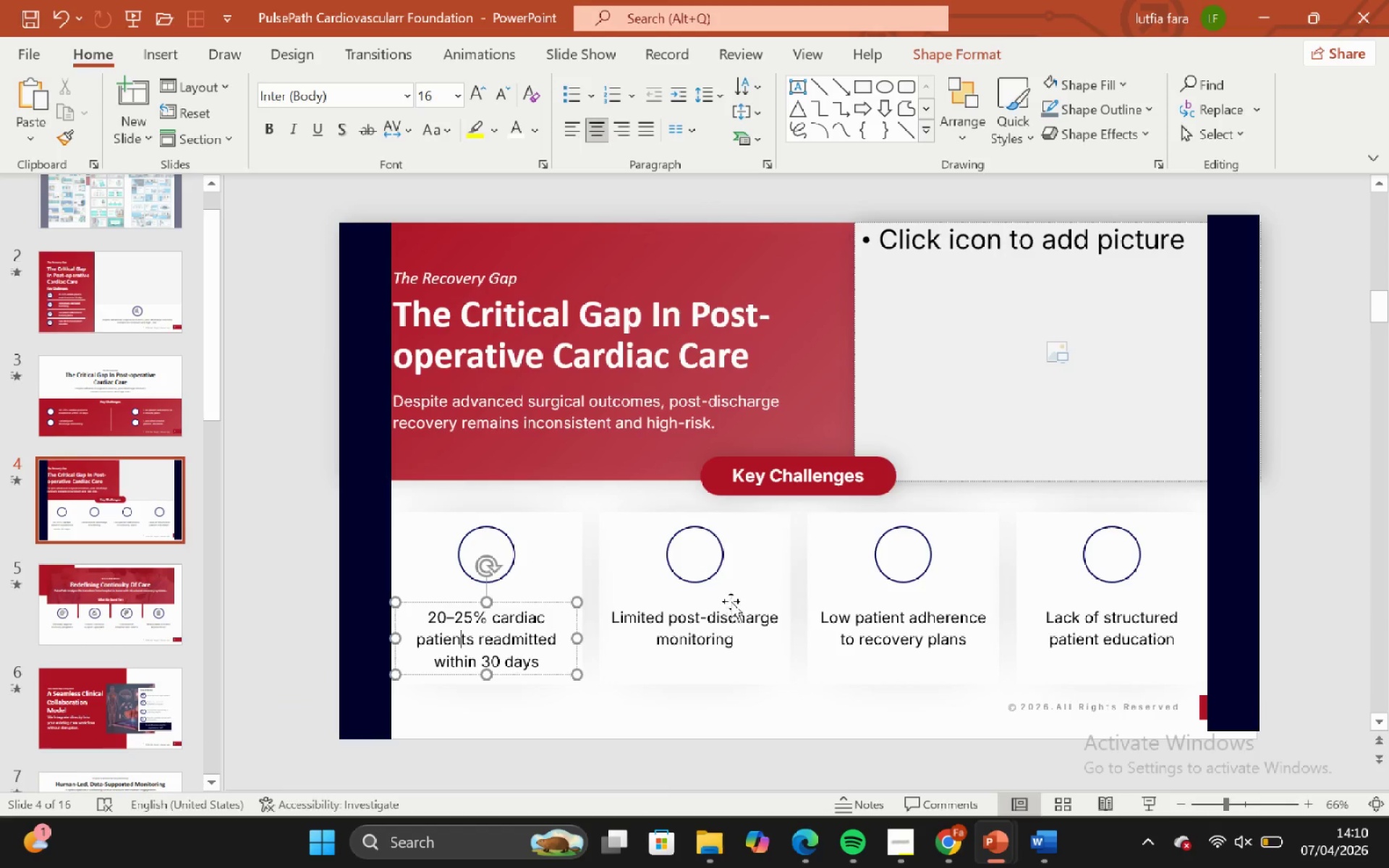 
hold_key(key=ShiftLeft, duration=1.67)
left_click([724, 629])
 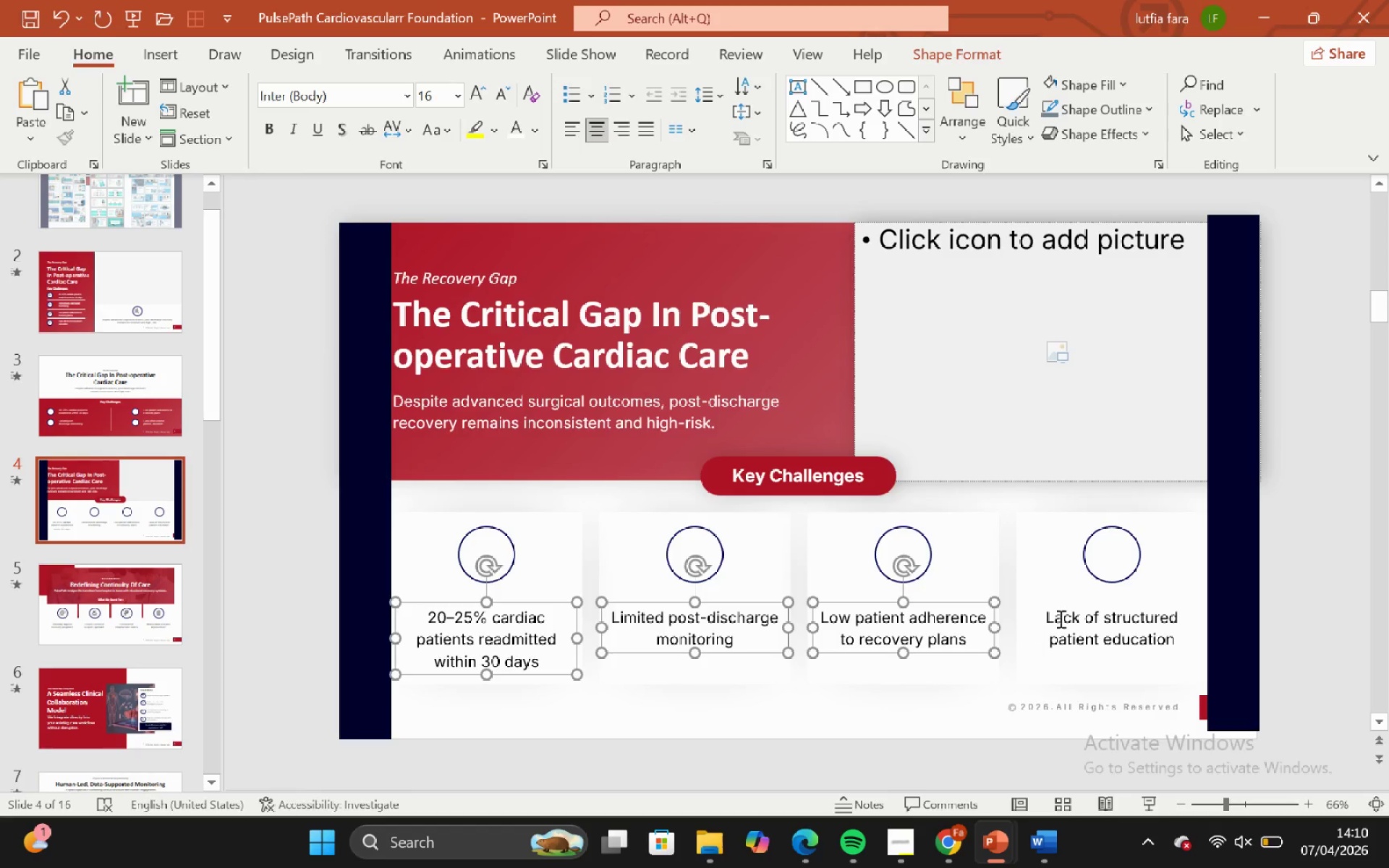 
left_click([1061, 618])
 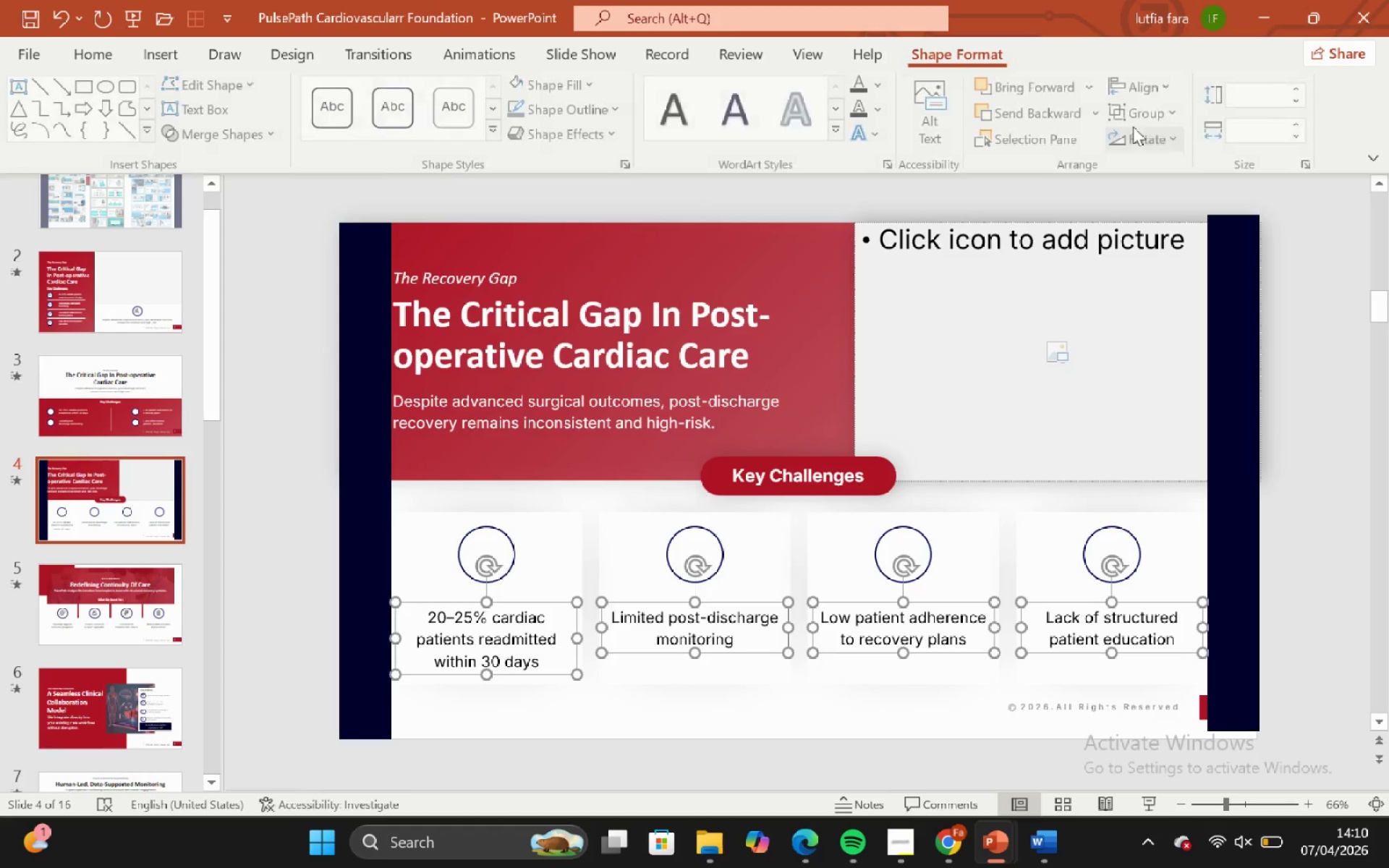 
left_click([1149, 88])
 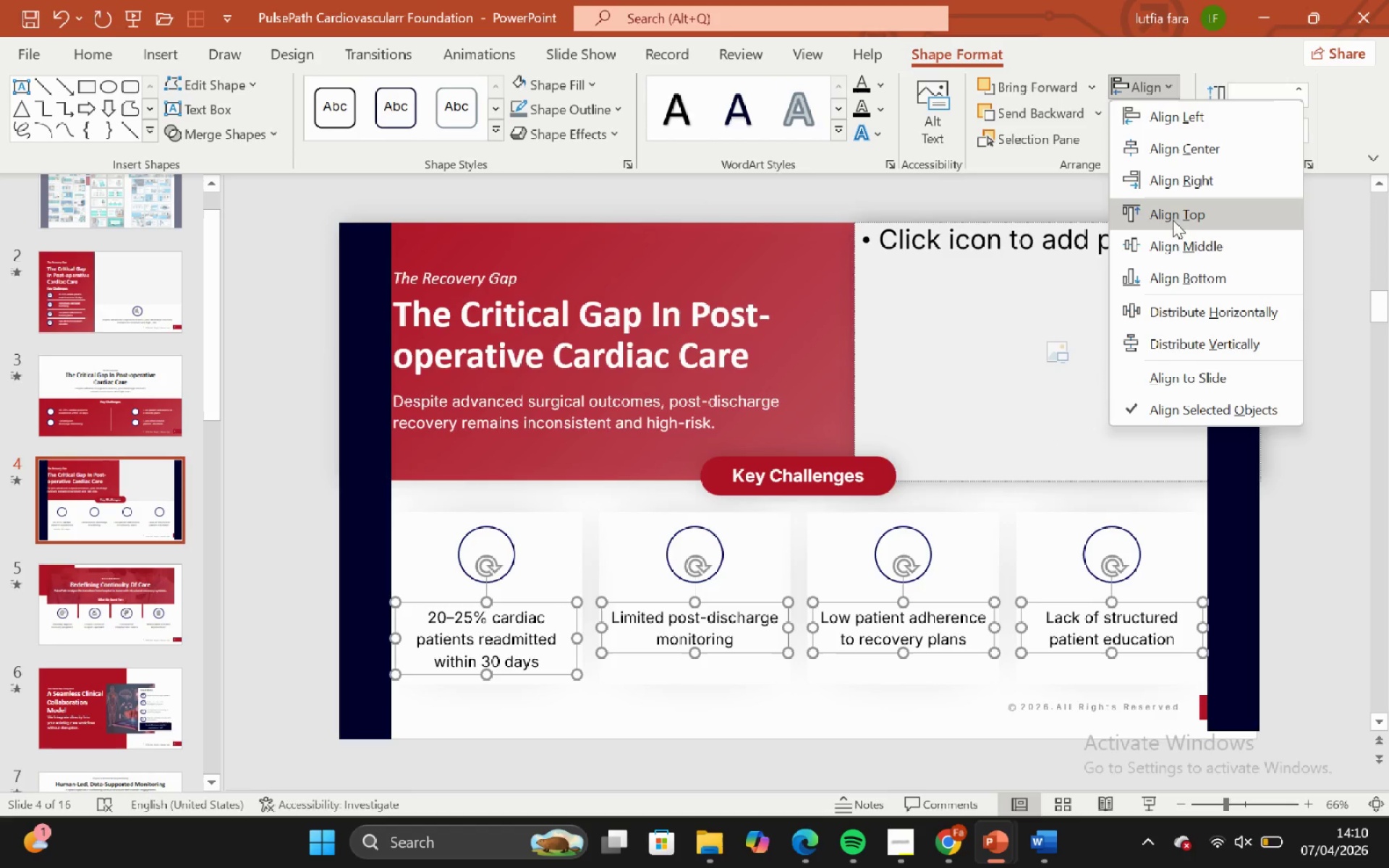 
left_click([1173, 210])
 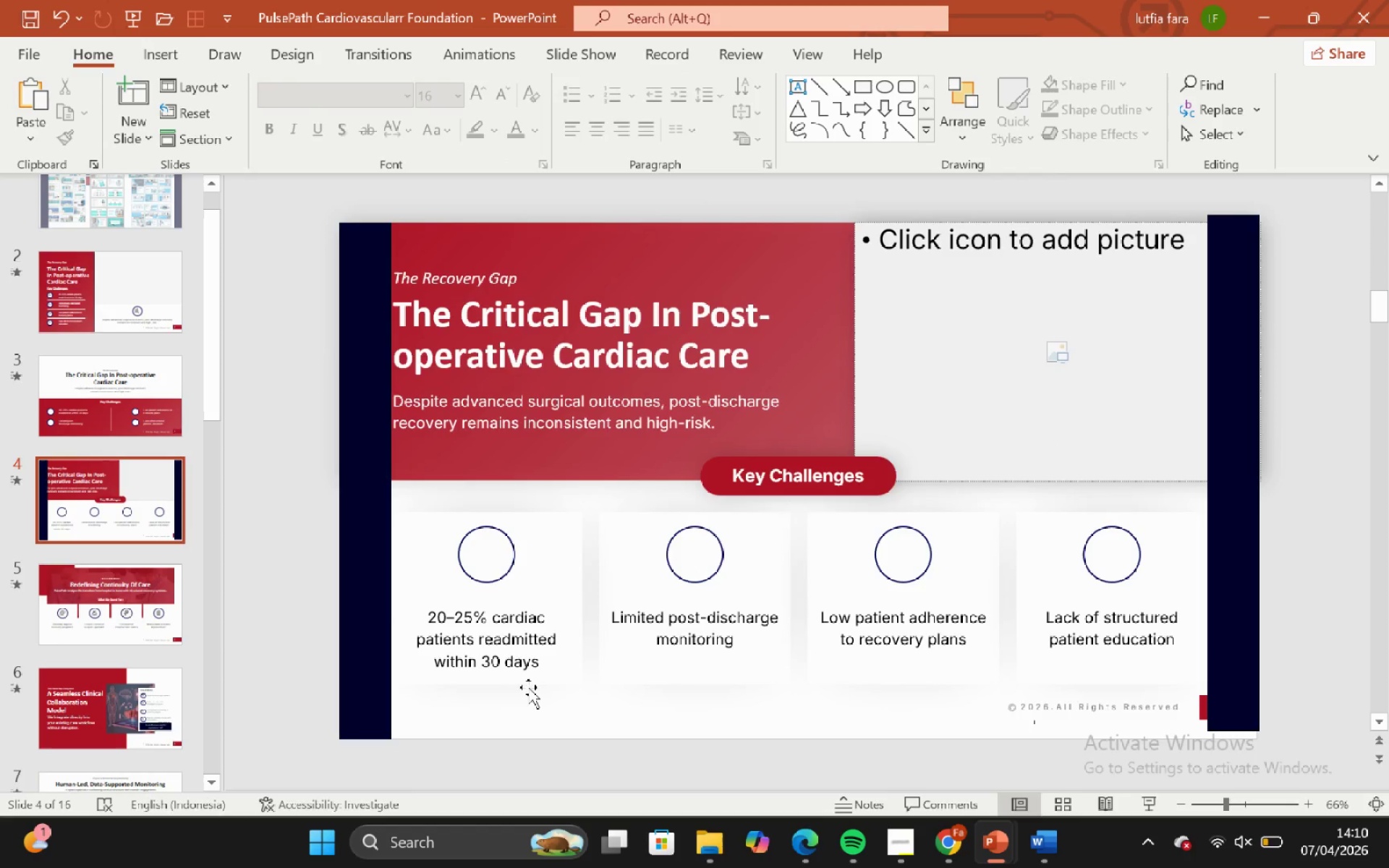 
double_click([599, 722])
 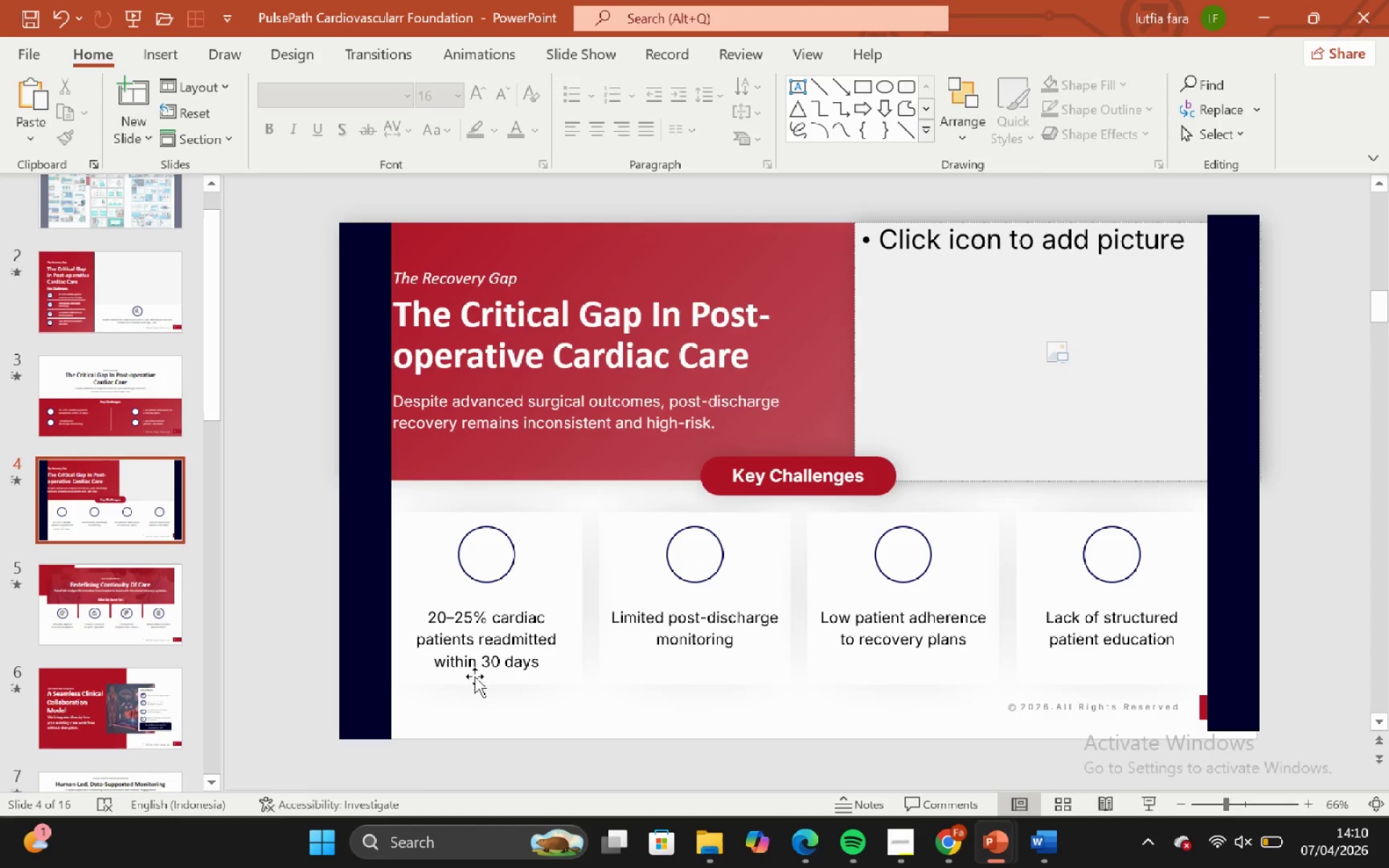 
left_click([477, 667])
 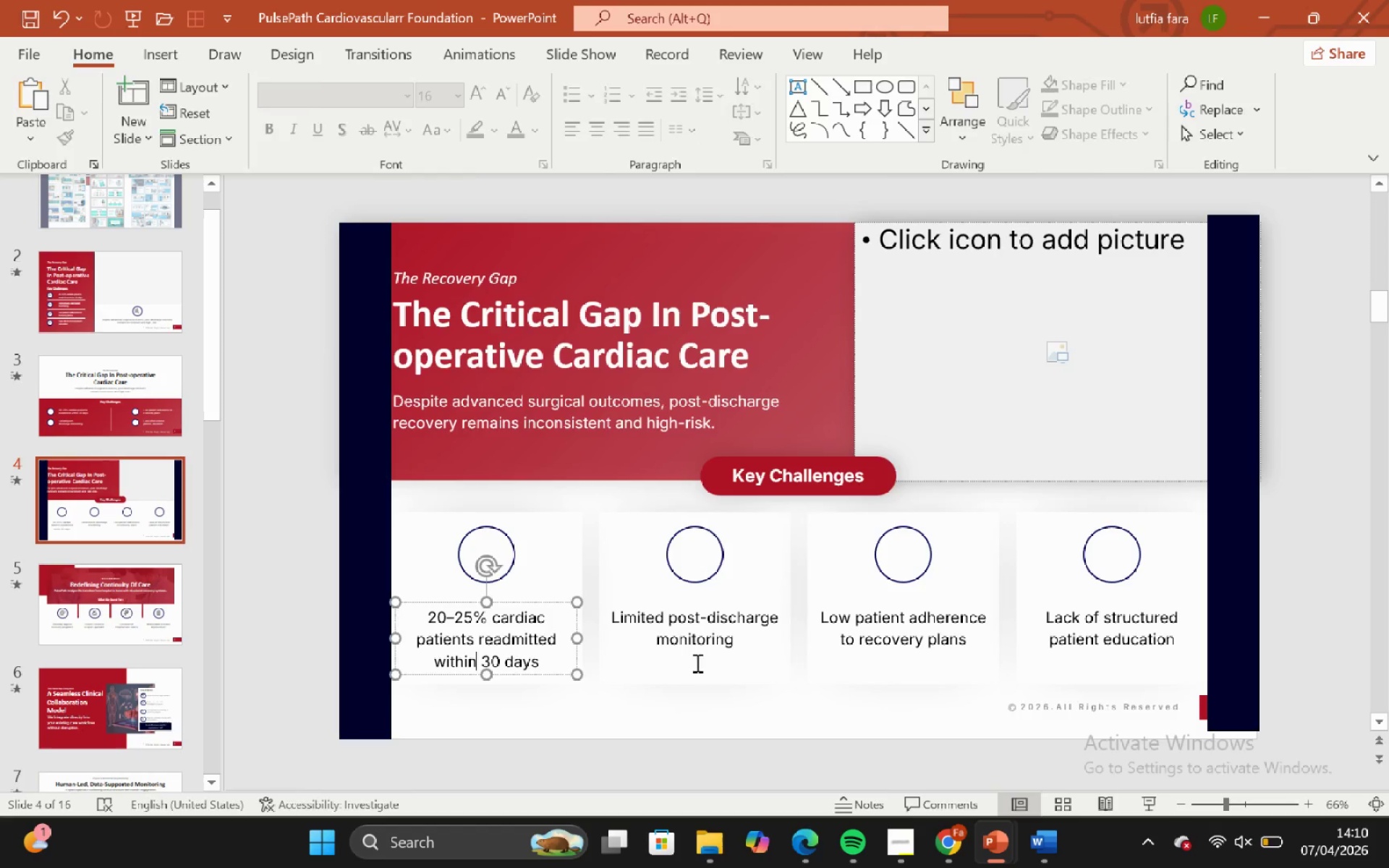 
hold_key(key=ShiftLeft, duration=1.69)
left_click([689, 630])
 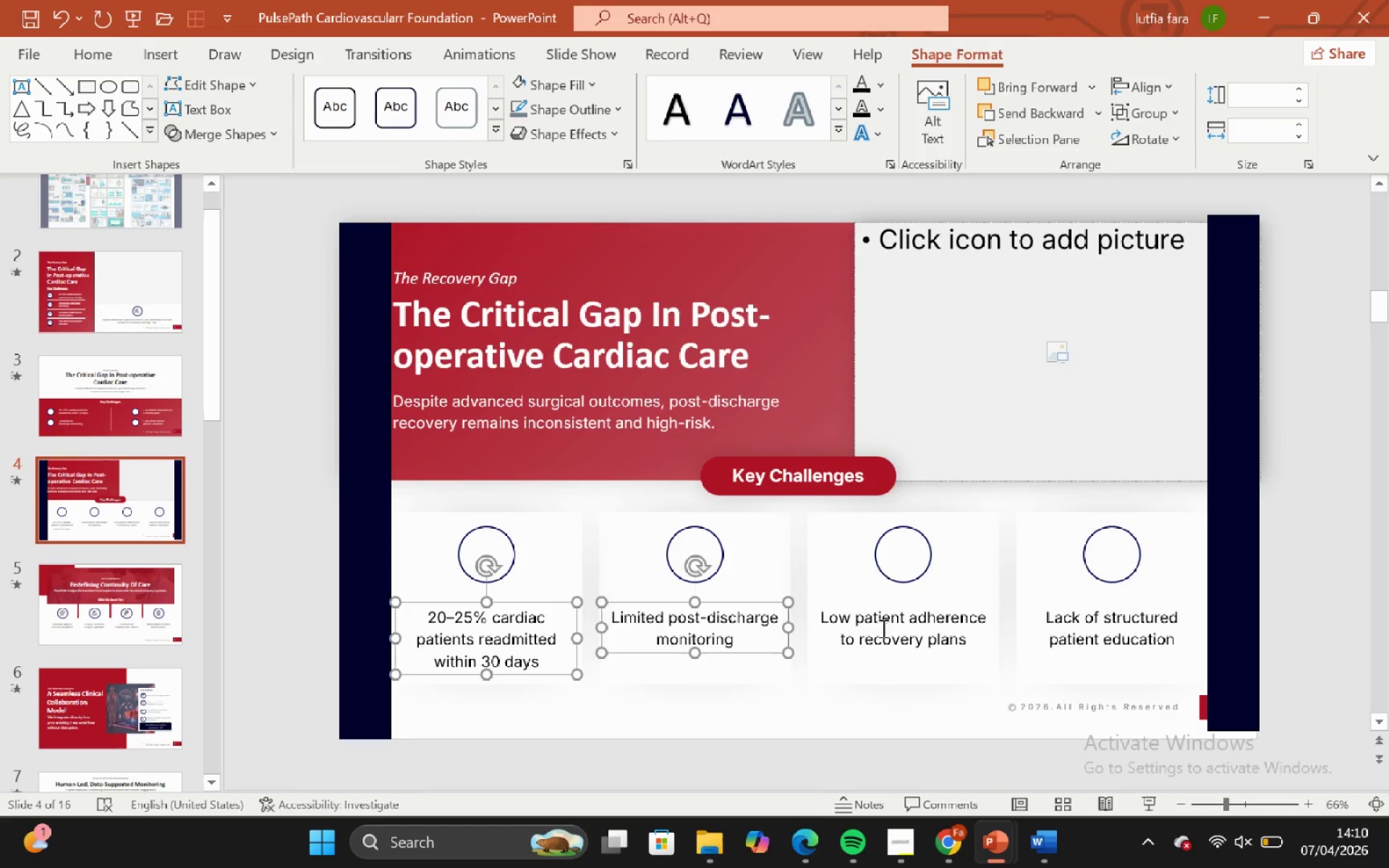 
left_click([882, 628])
 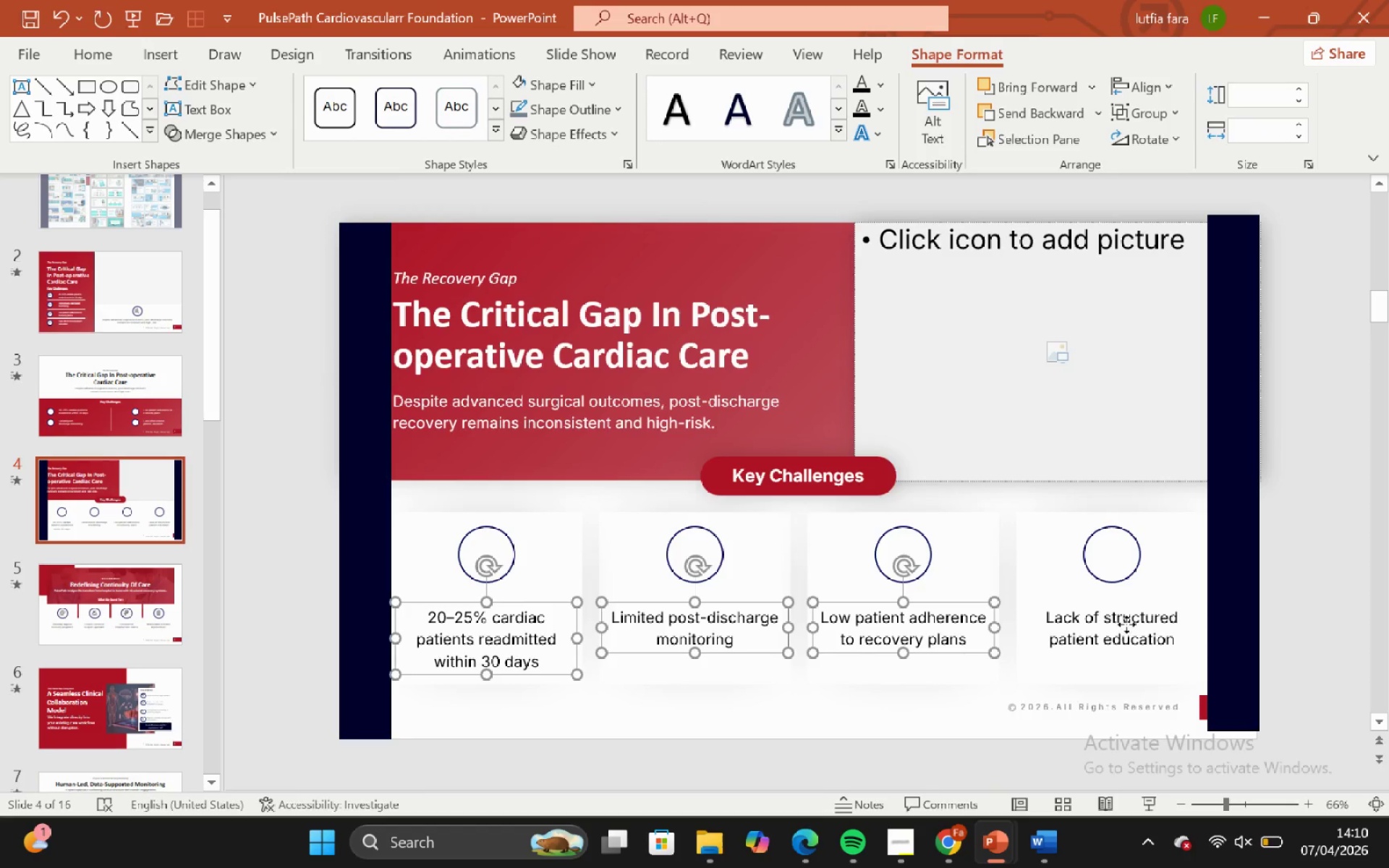 
left_click([1126, 624])
 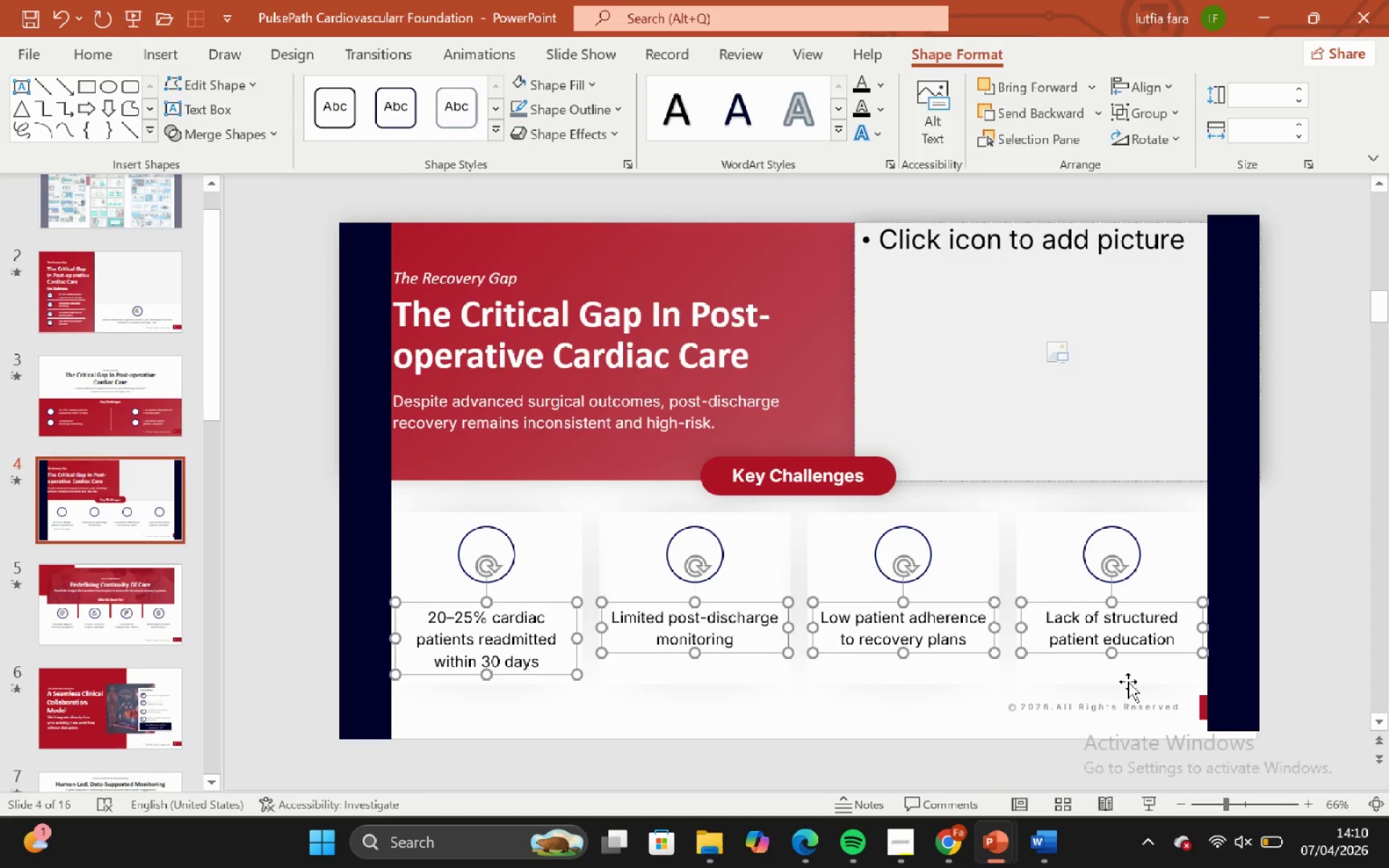 
key(ArrowUp)
 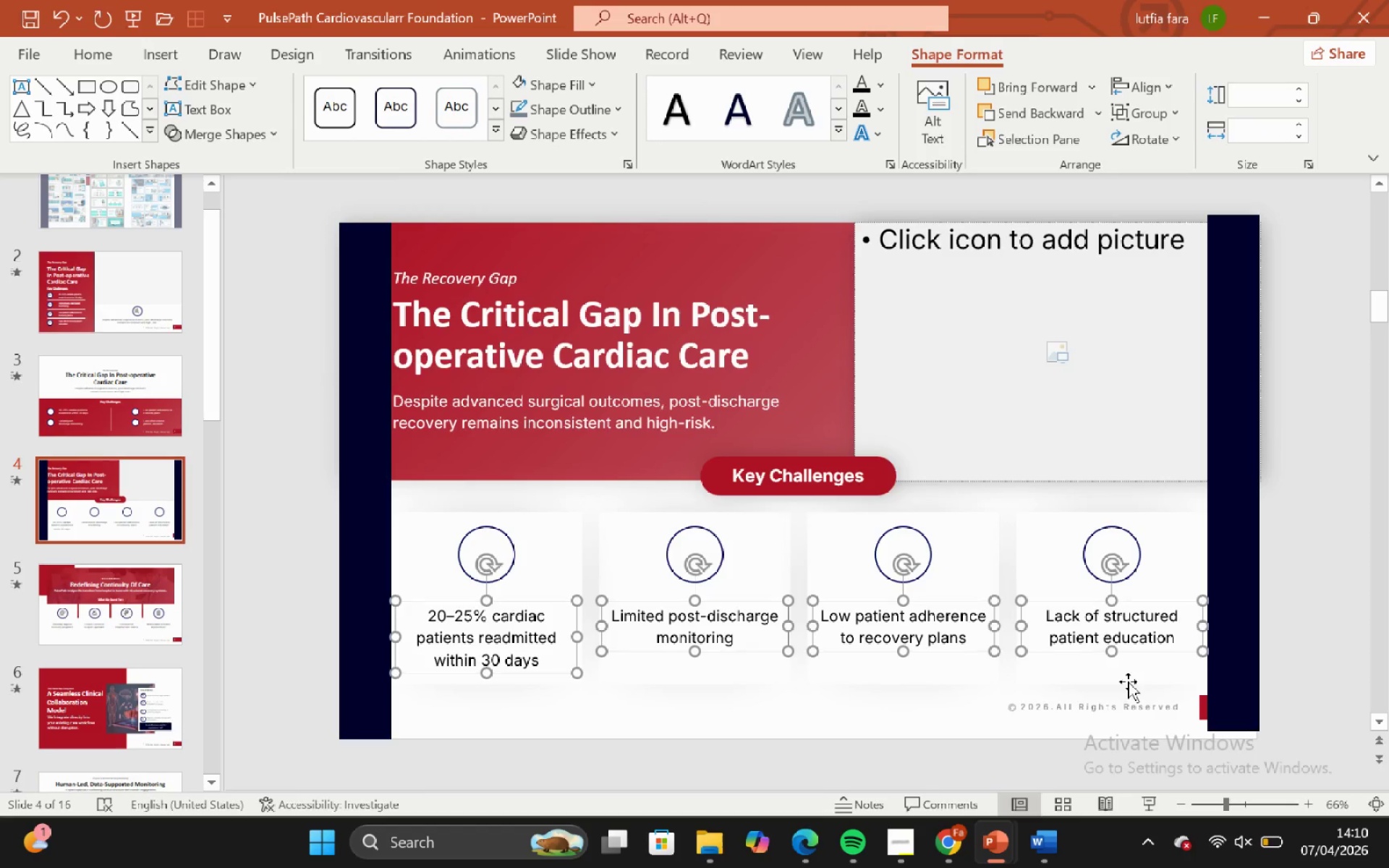 
key(ArrowUp)
 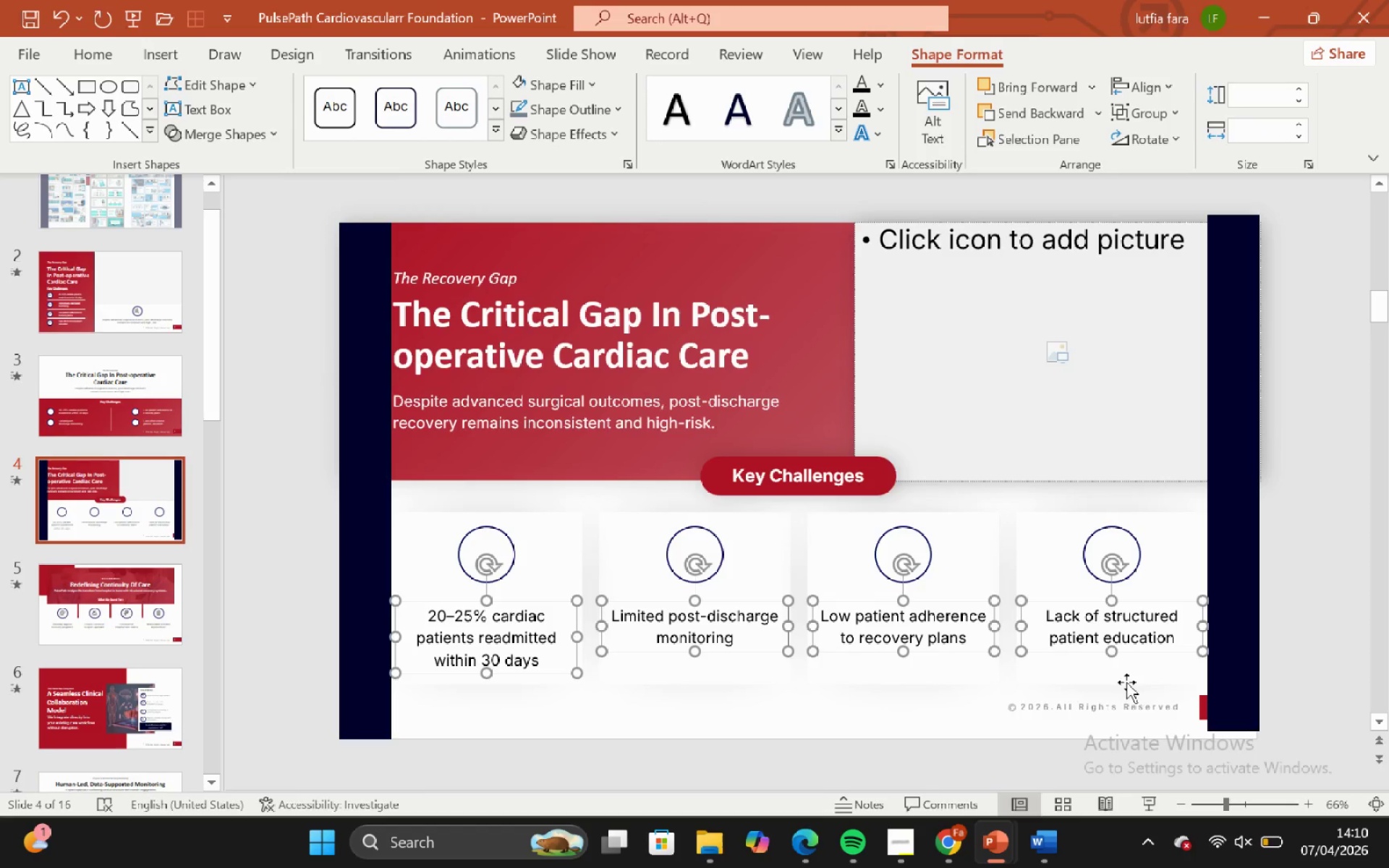 
key(ArrowUp)
 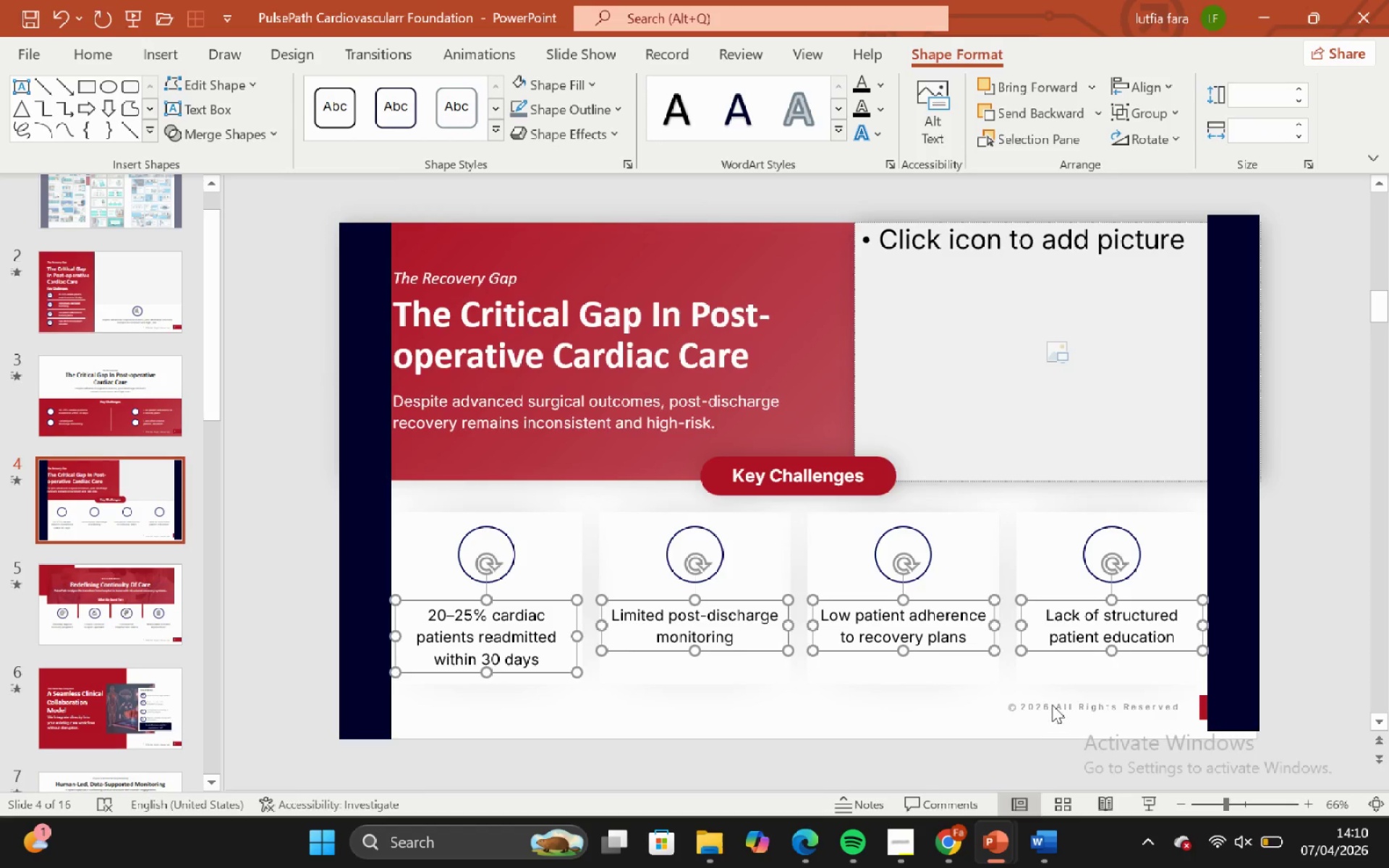 
left_click([1052, 705])
 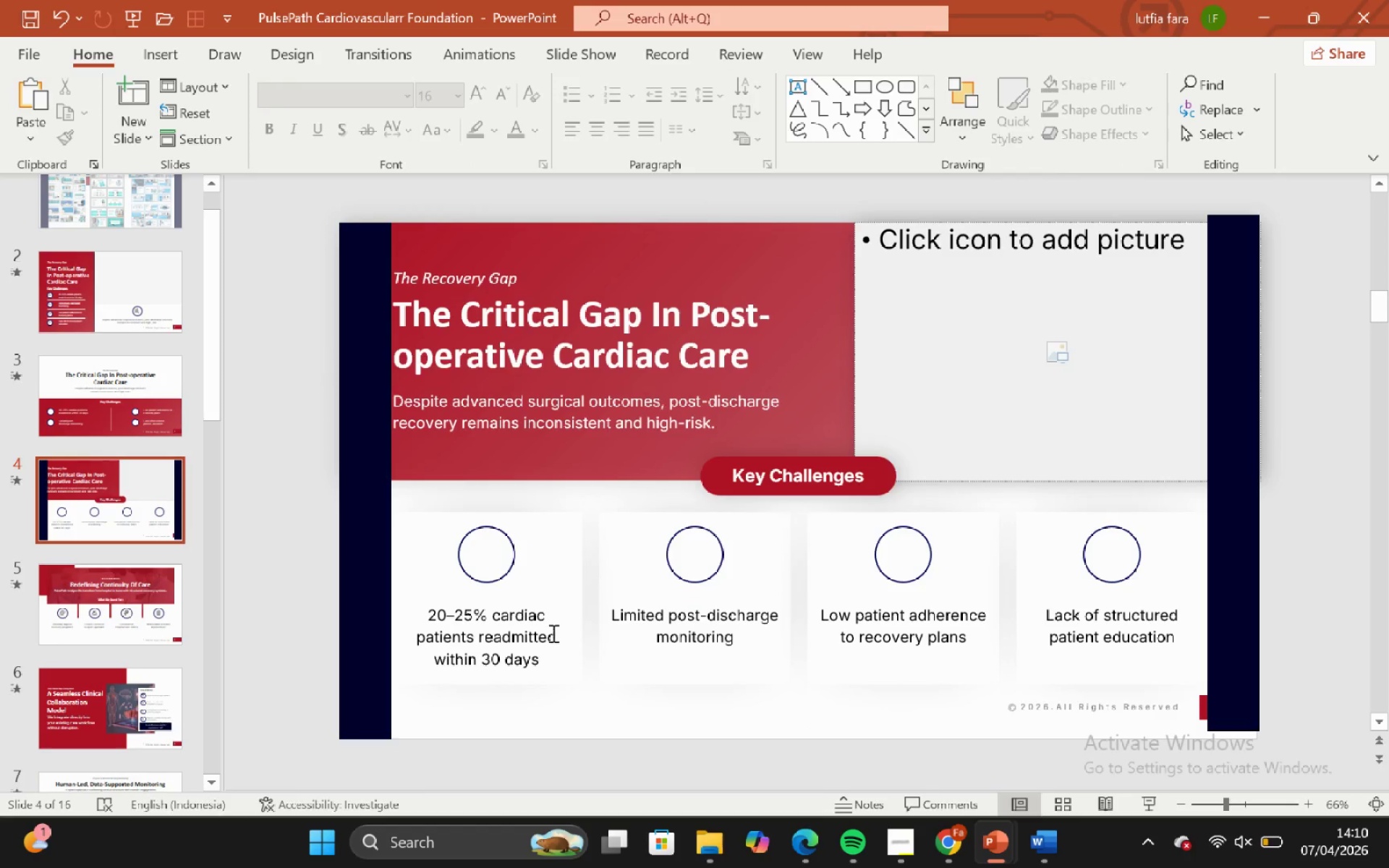 
left_click([558, 573])
 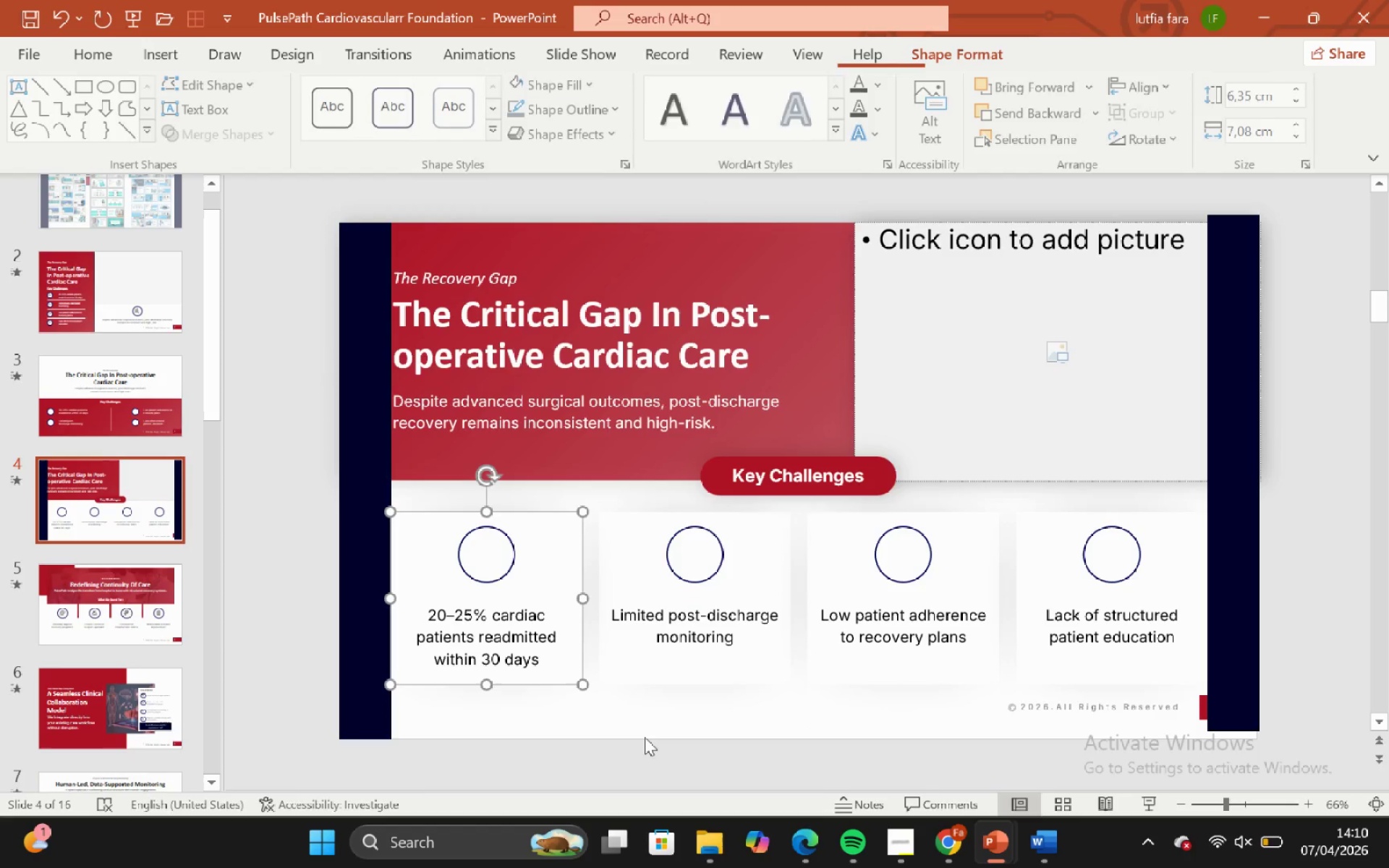 
left_click([645, 737])
 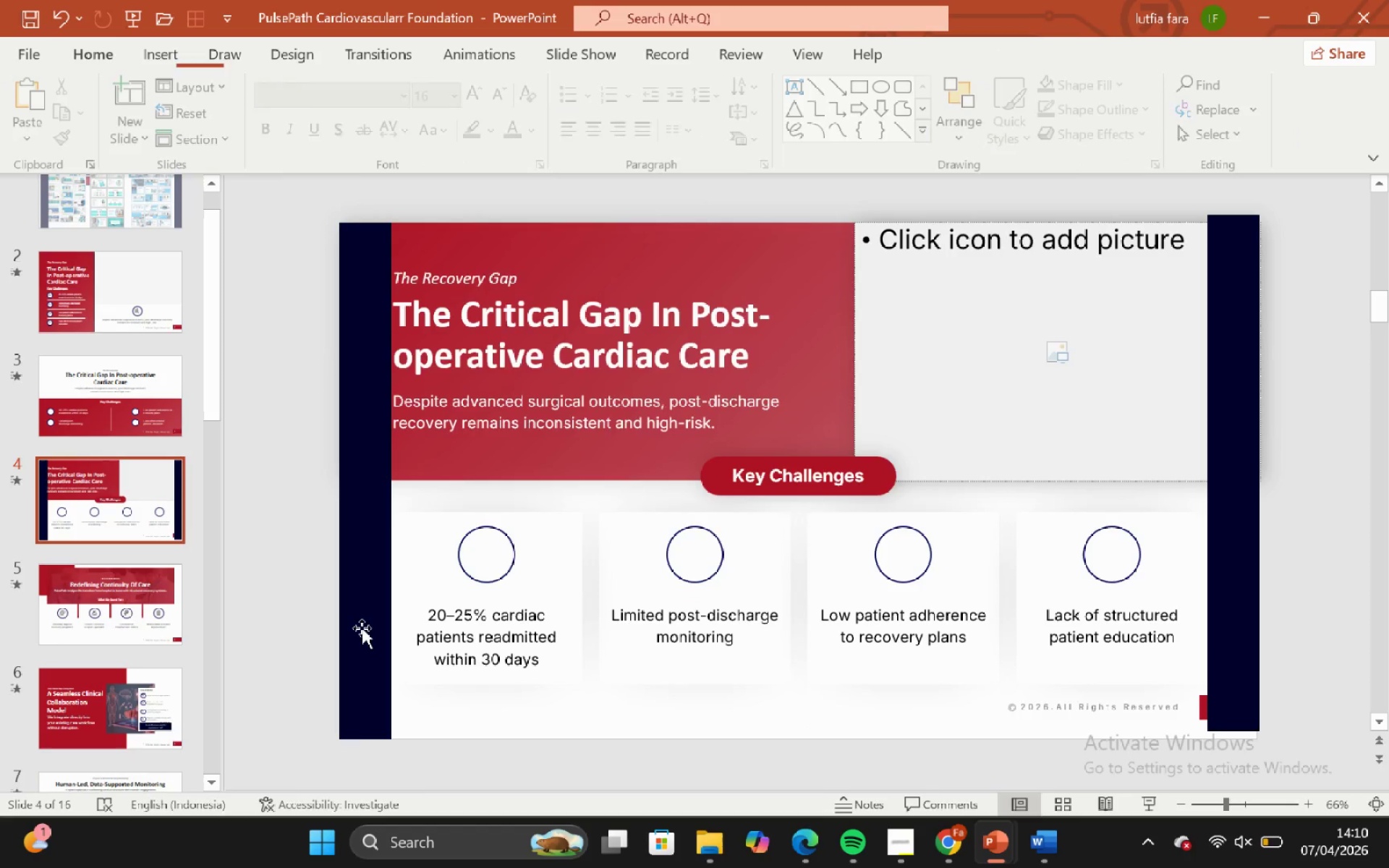 
left_click([360, 626])
 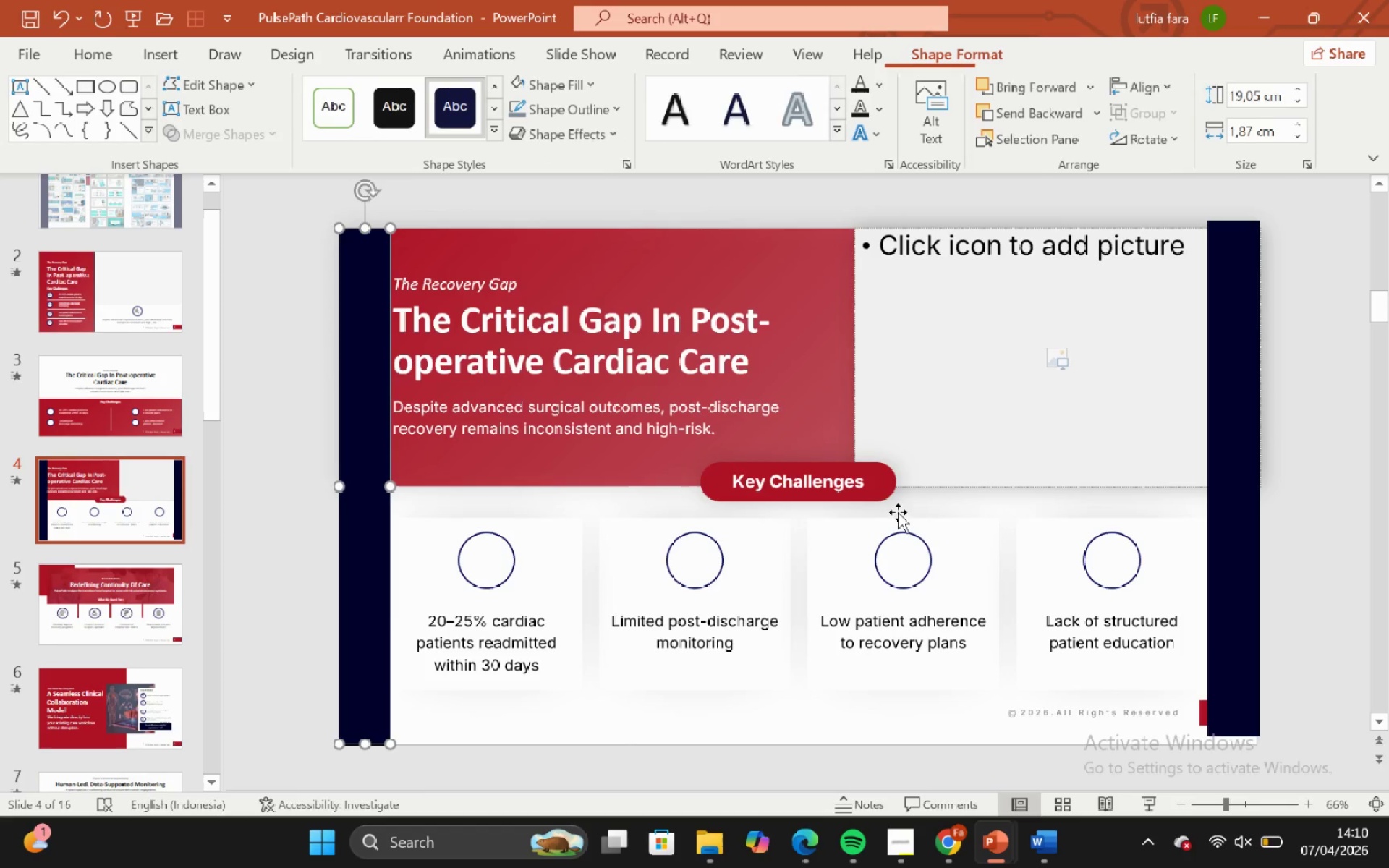 
key(Backspace)
 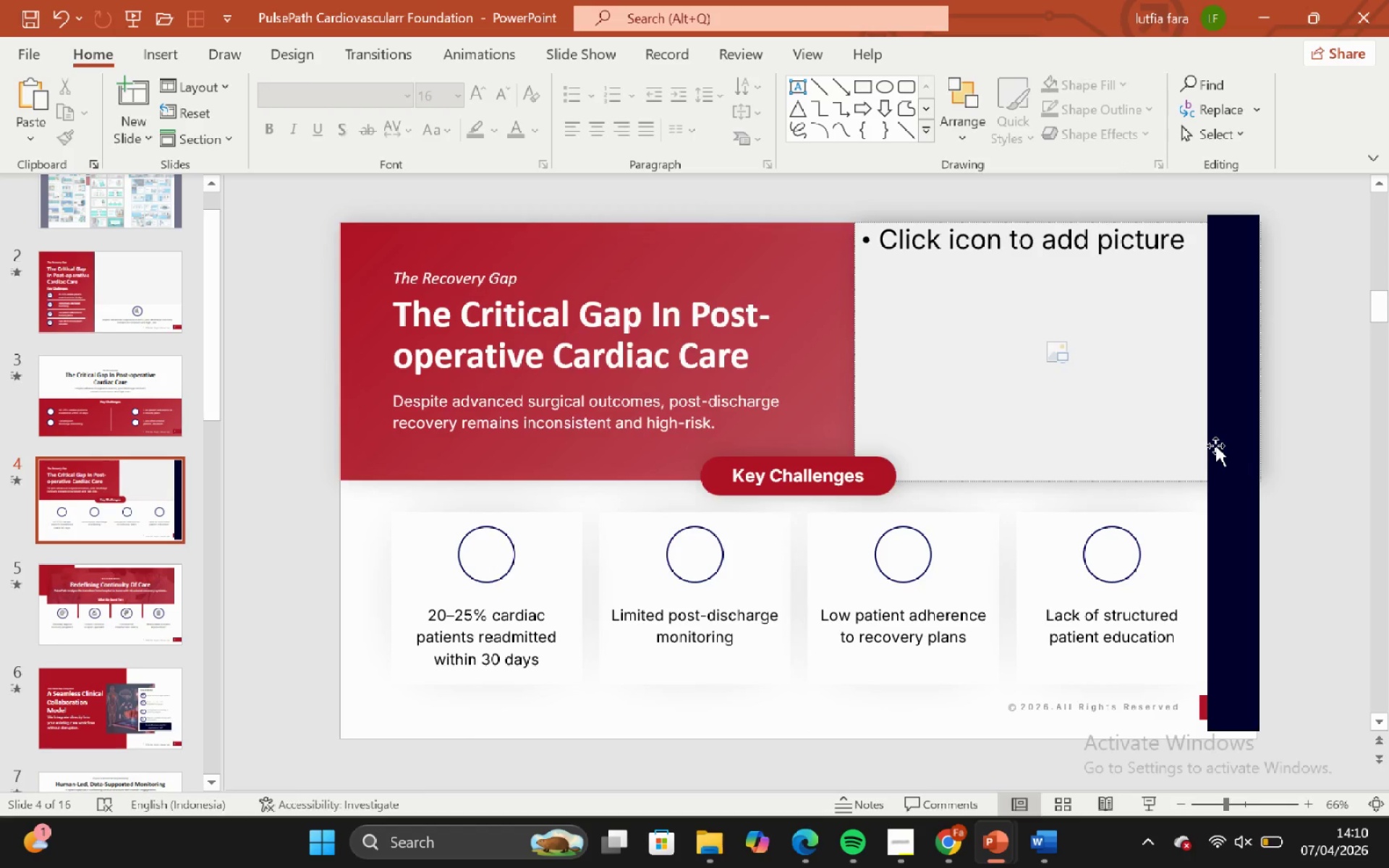 
left_click([1220, 443])
 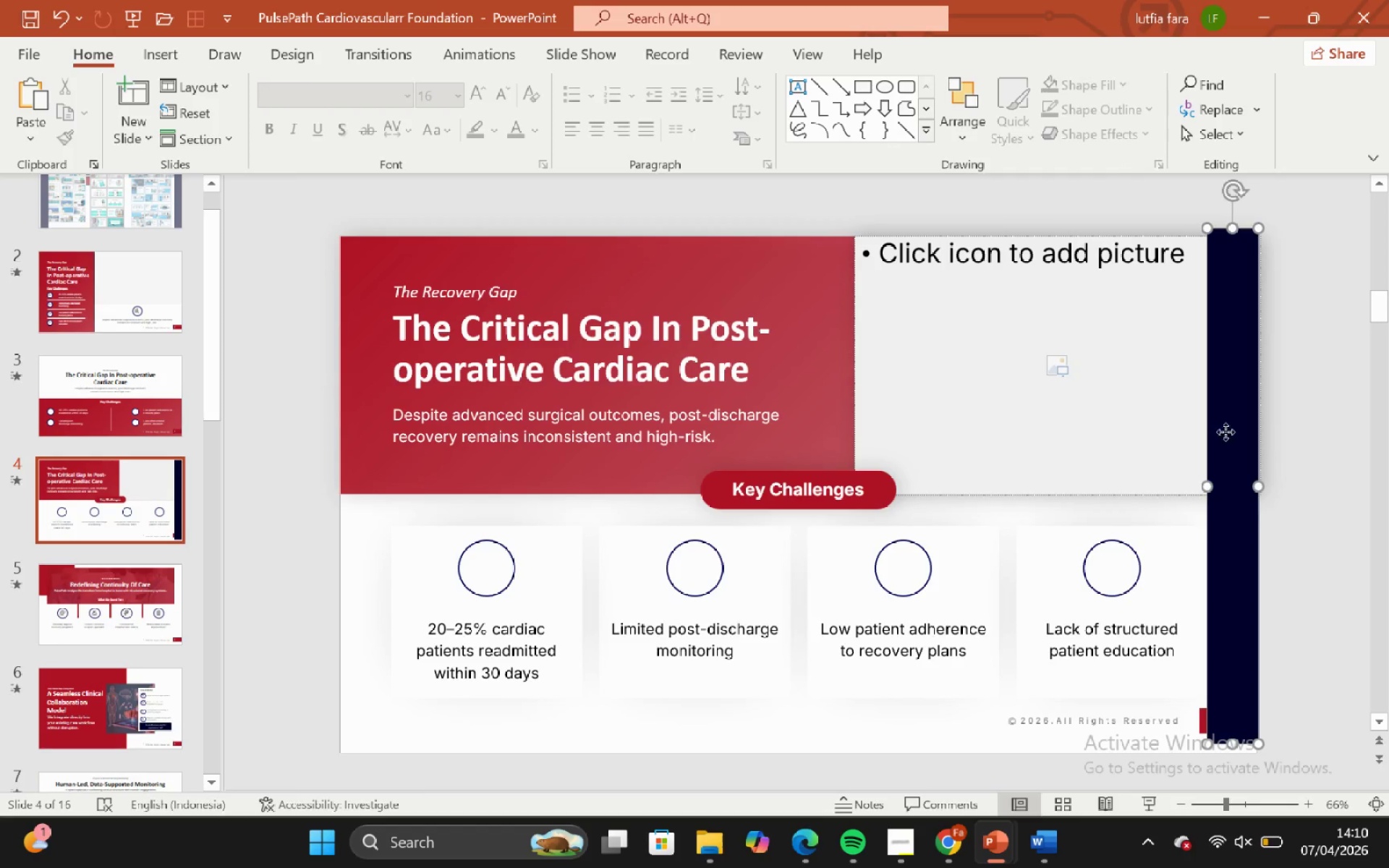 
key(Backspace)
 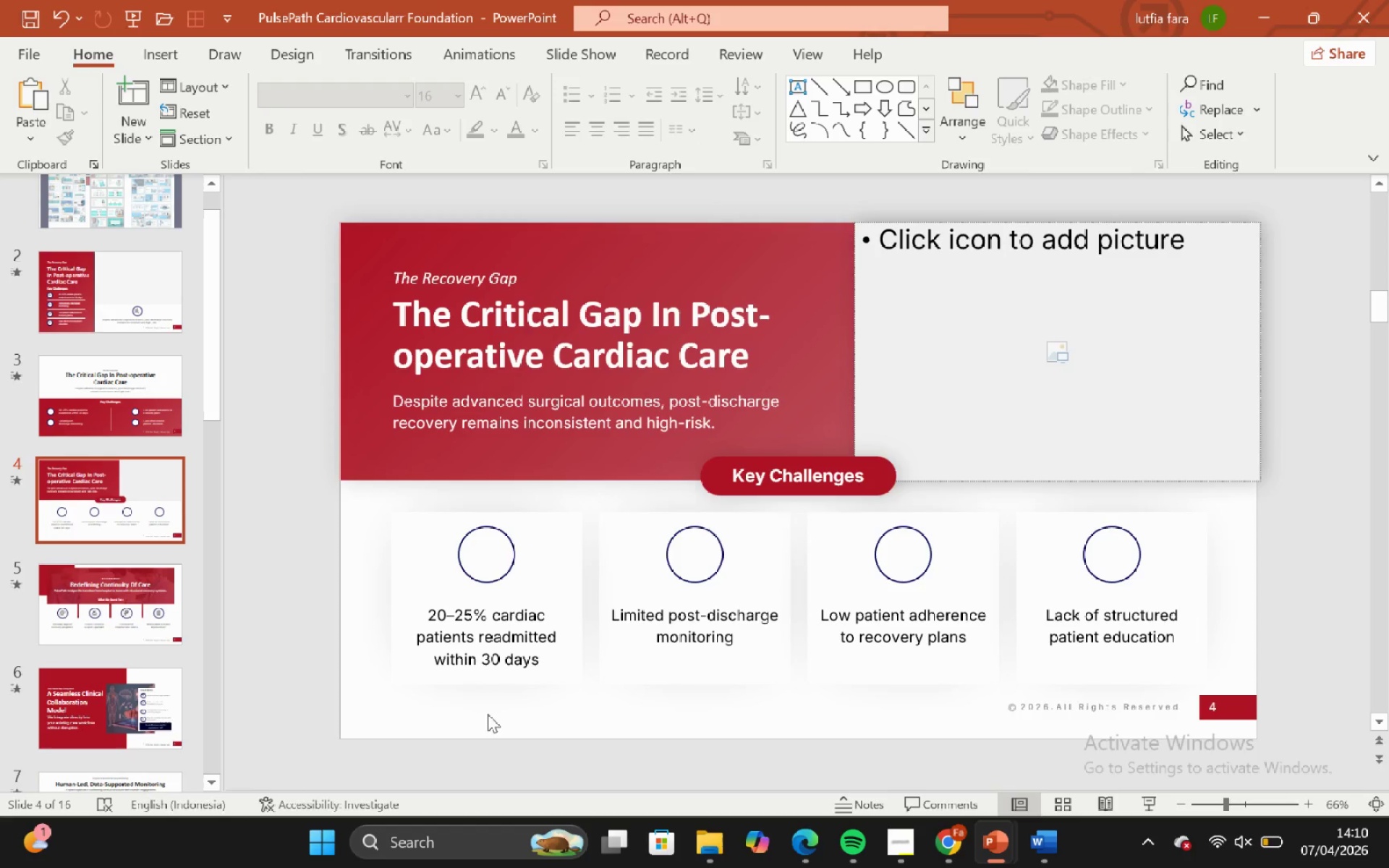 
wait(6.48)
 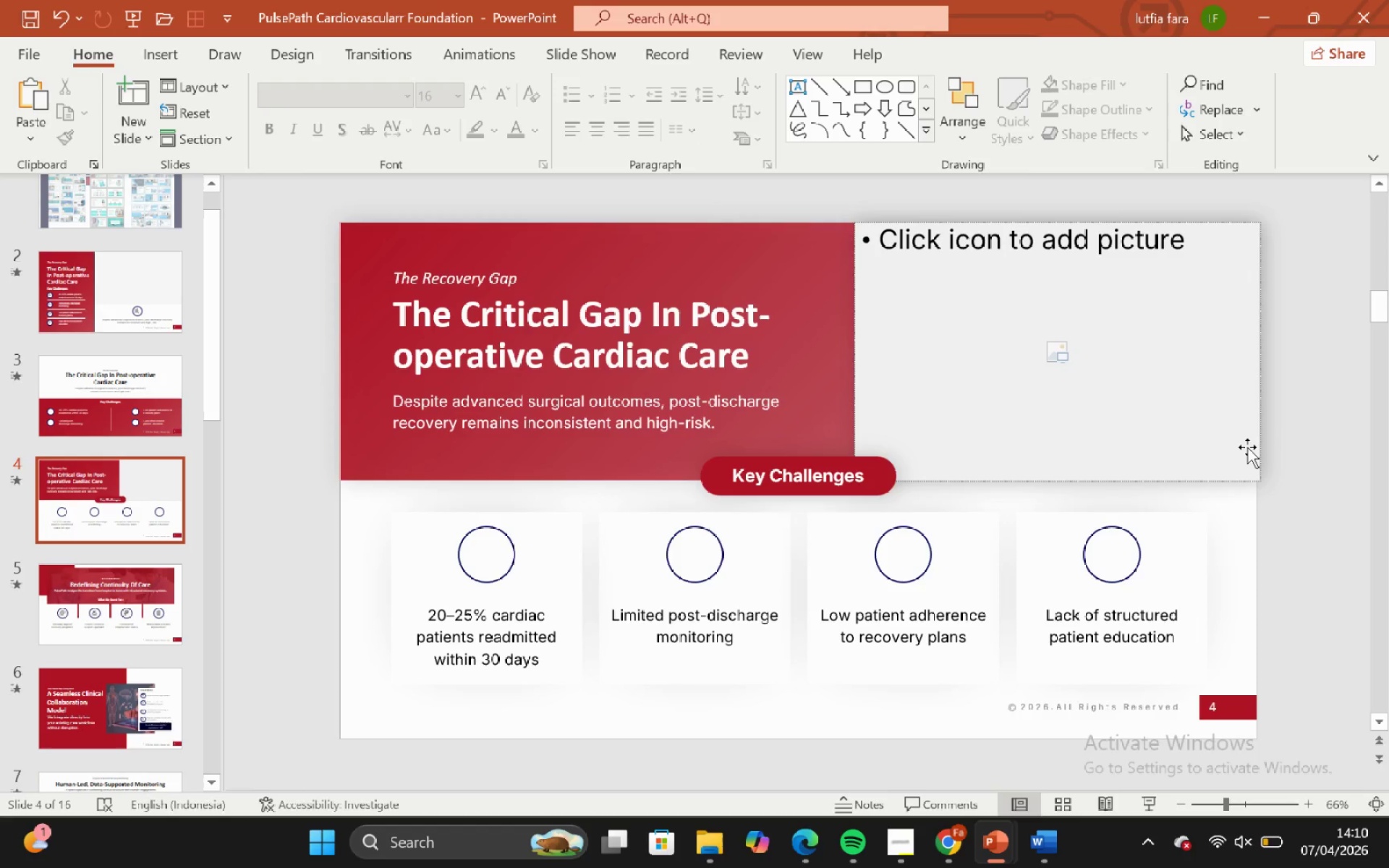 
left_click([536, 535])
 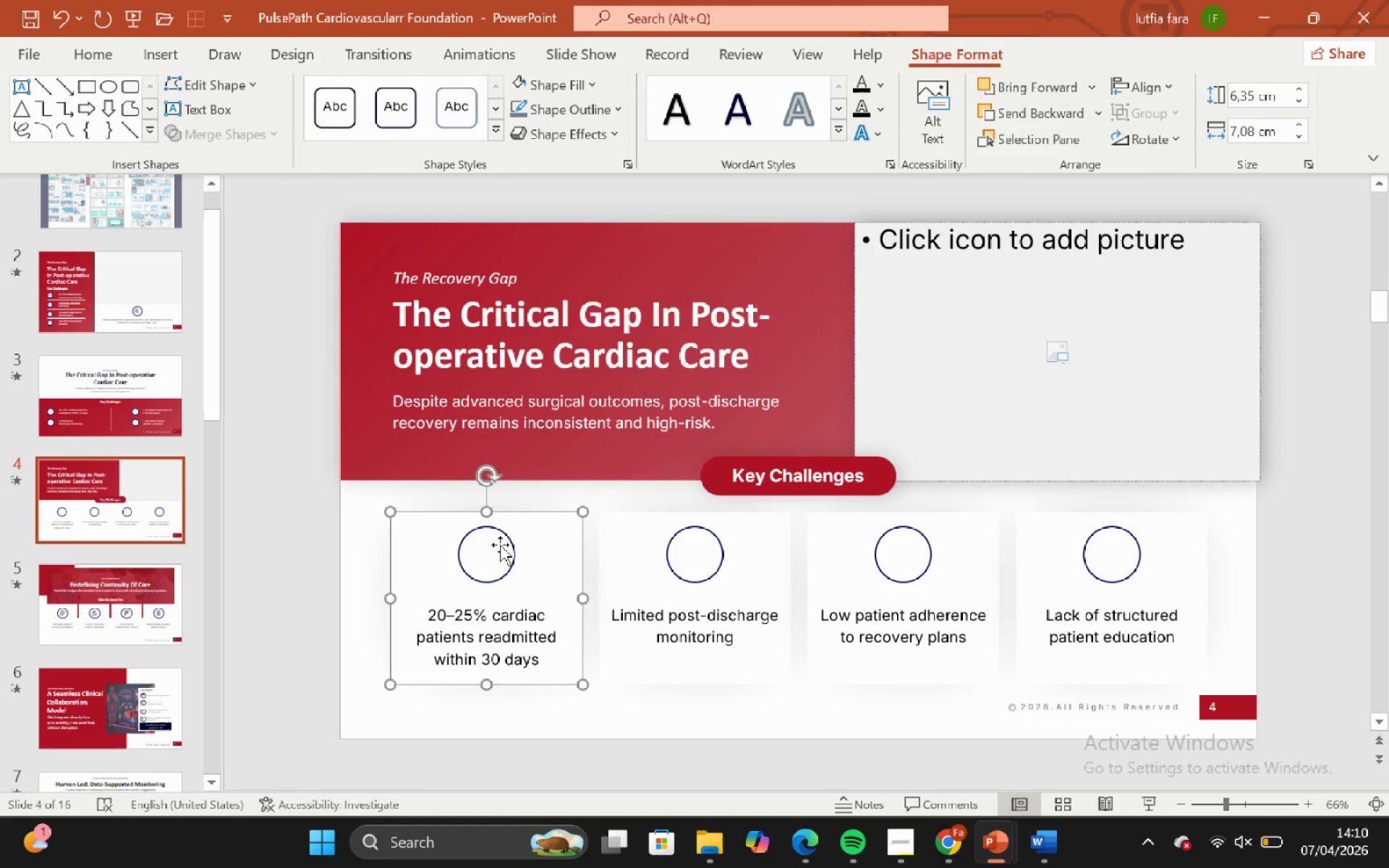 
hold_key(key=ShiftLeft, duration=1.17)
 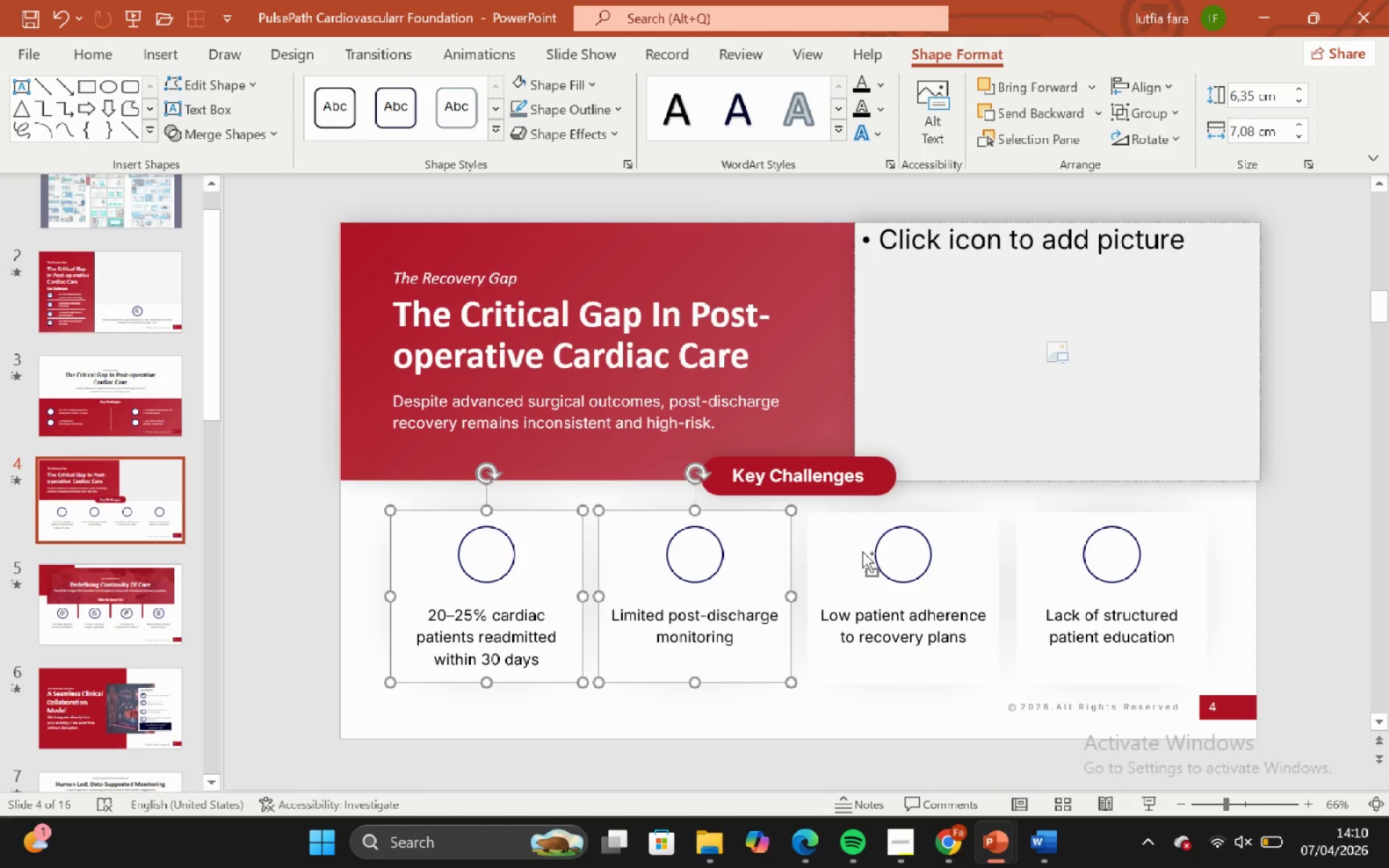 
key(Control+ControlLeft)
 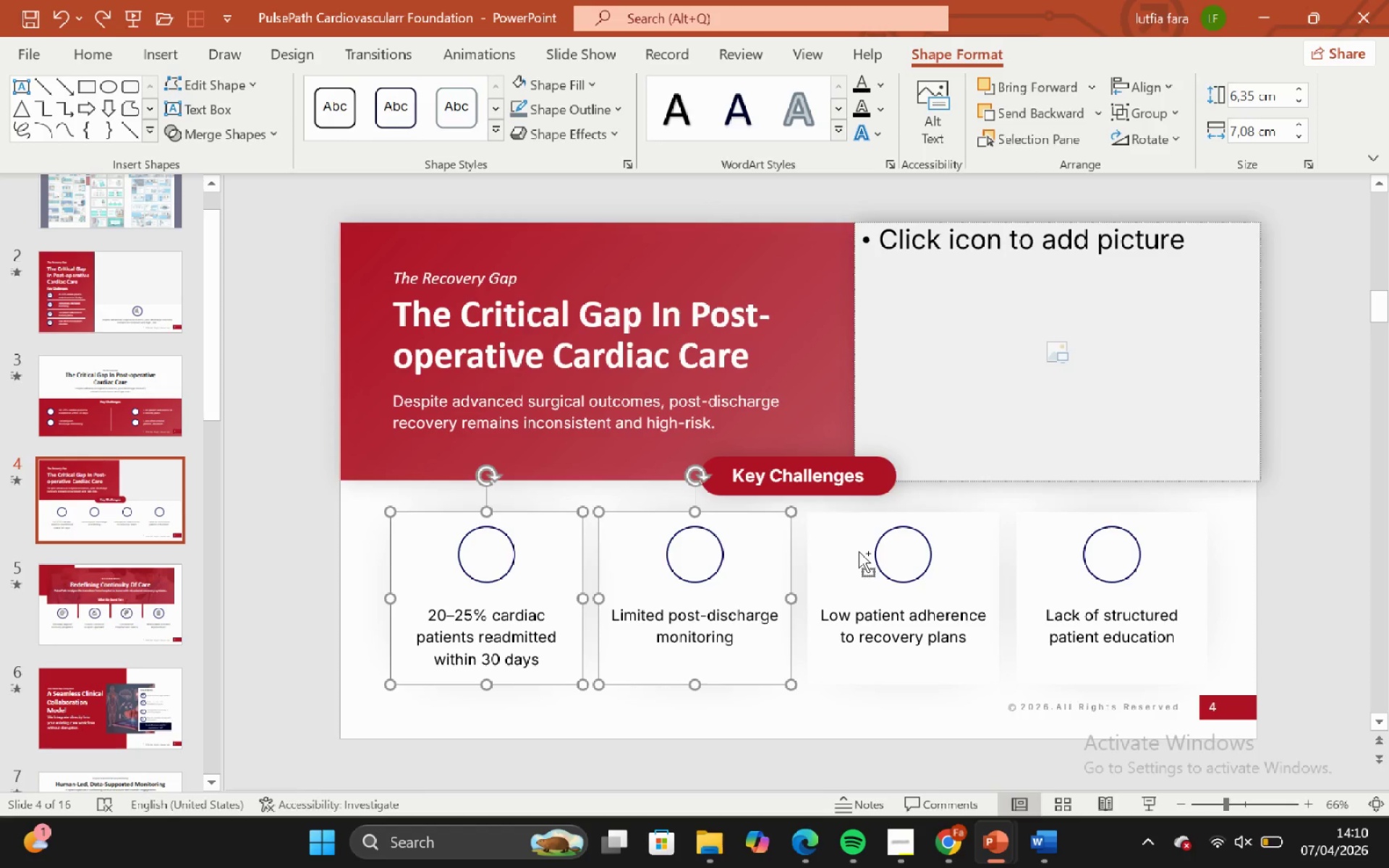 
key(Control+Z)
 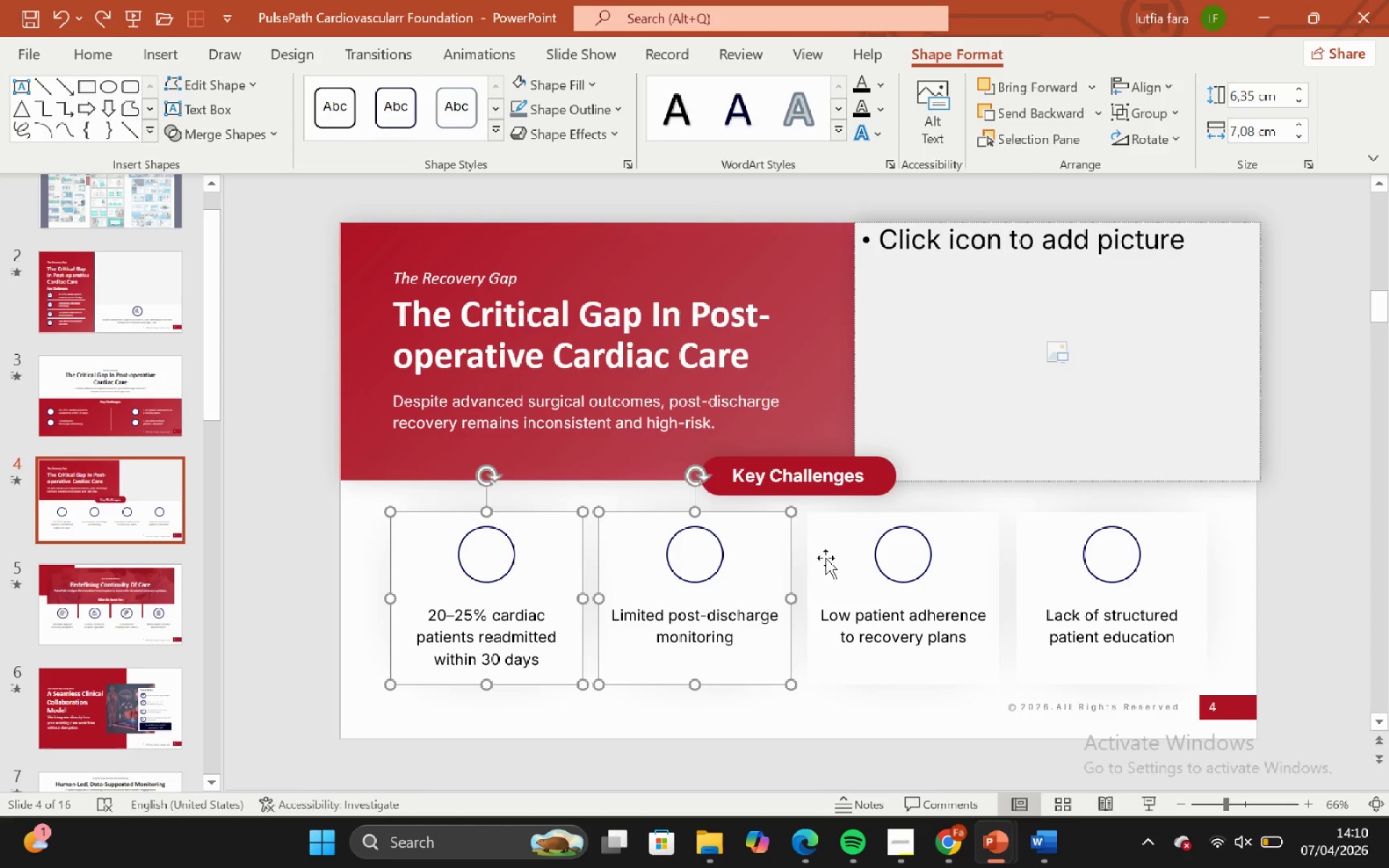 
hold_key(key=ShiftLeft, duration=1.22)
left_click([828, 555])
 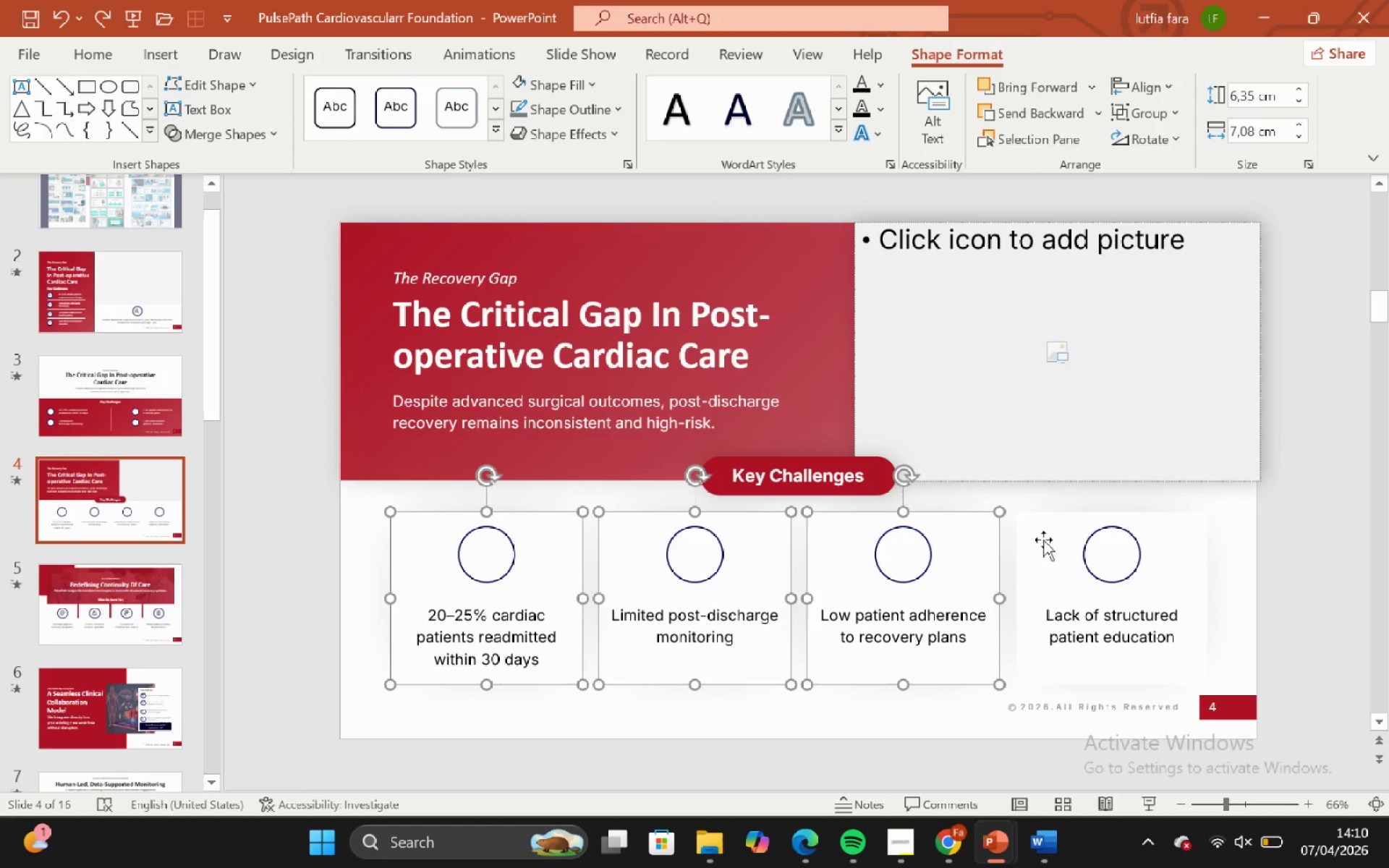 
left_click([1043, 540])
 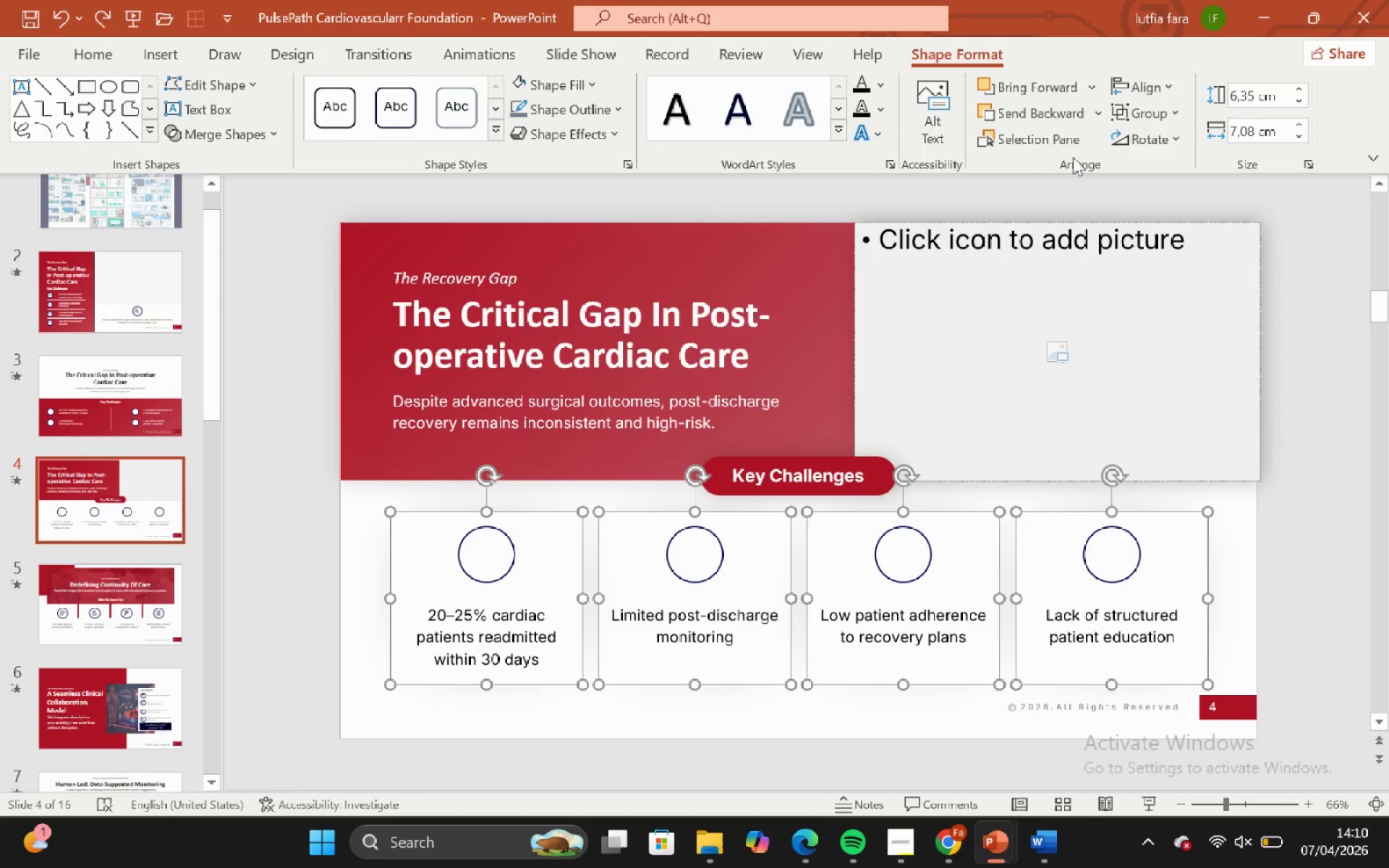 
key(Shift+ShiftLeft)
 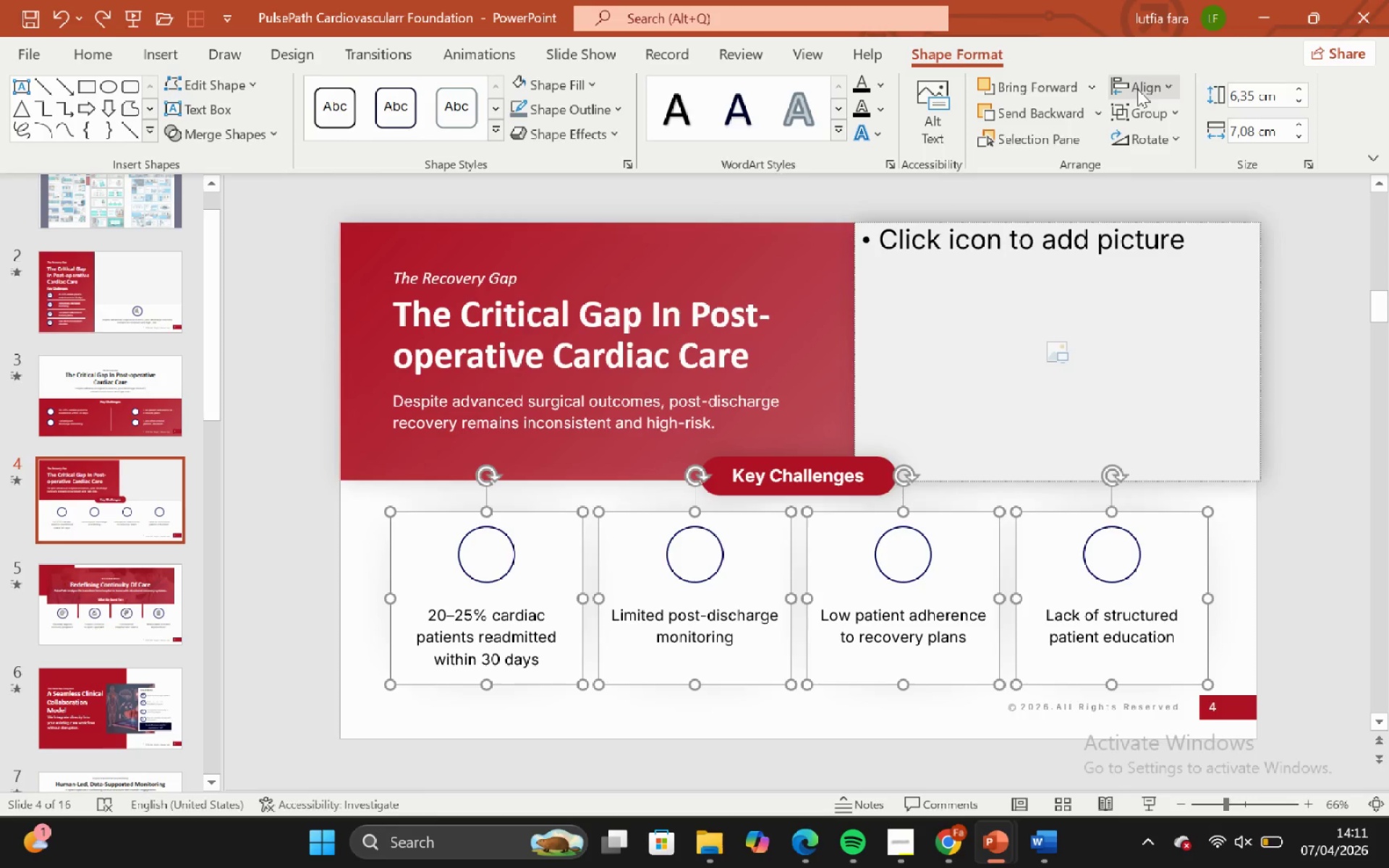 
left_click([1139, 89])
 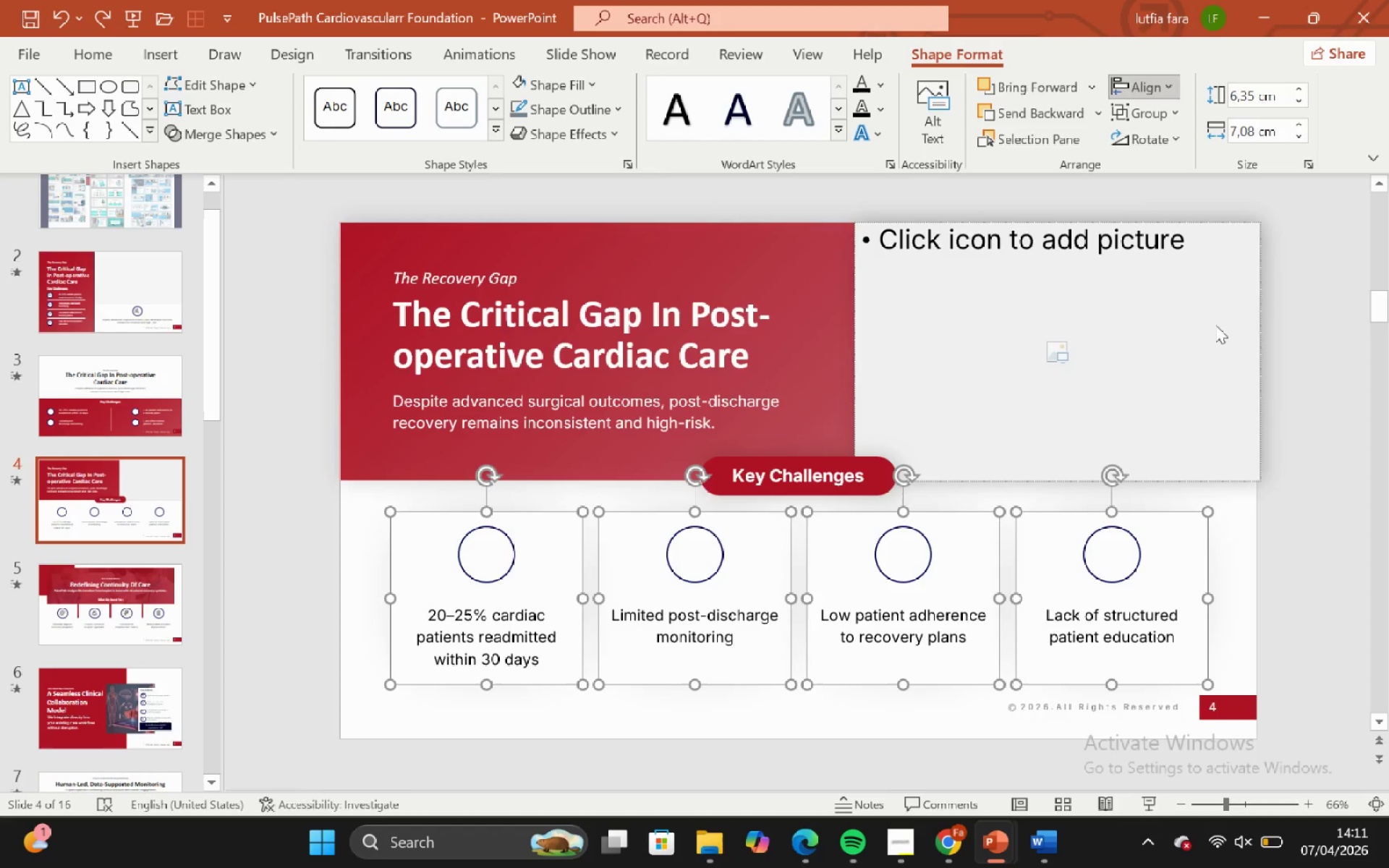 
double_click([1276, 497])